 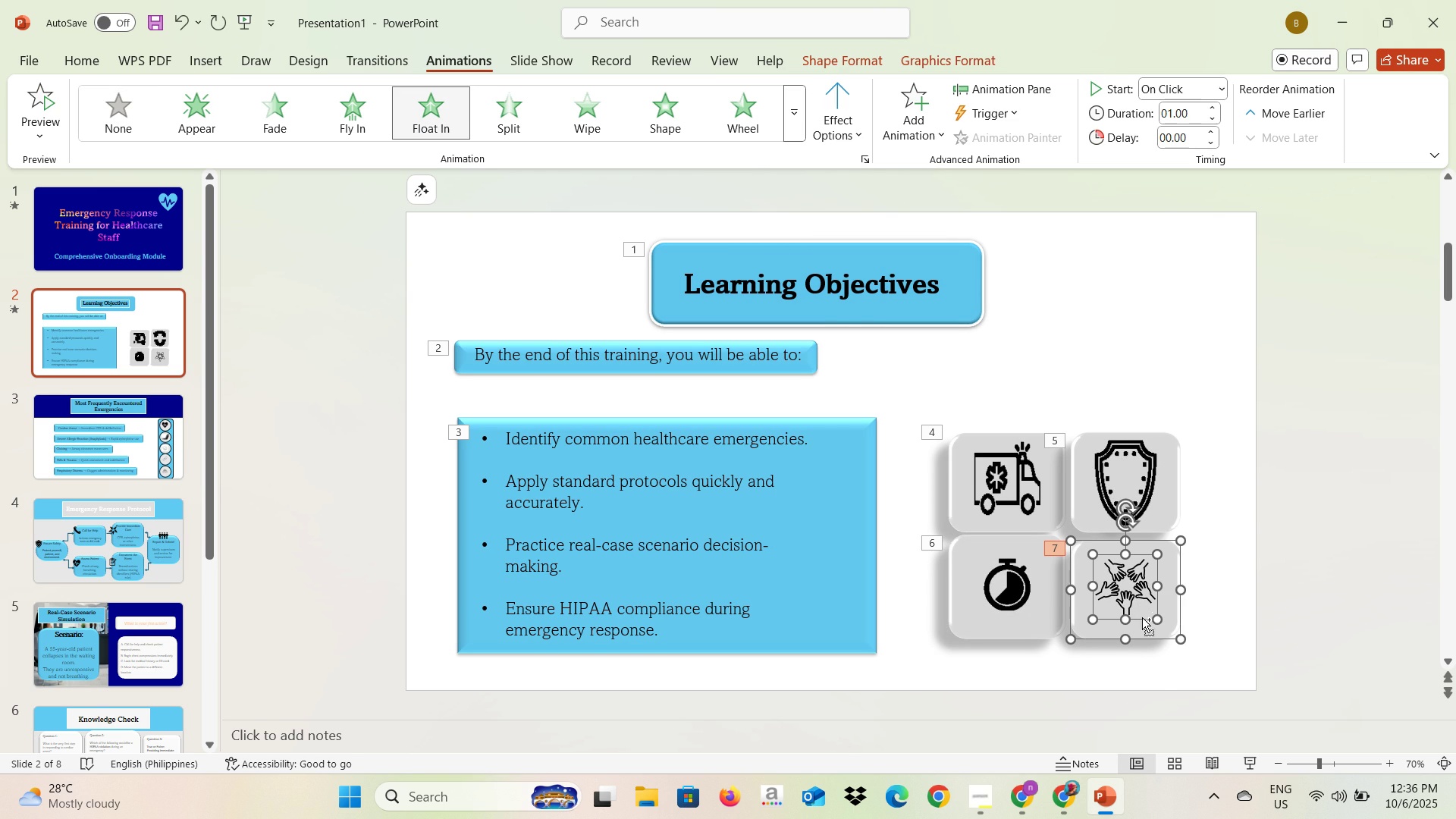 
key(Control+ControlLeft)
 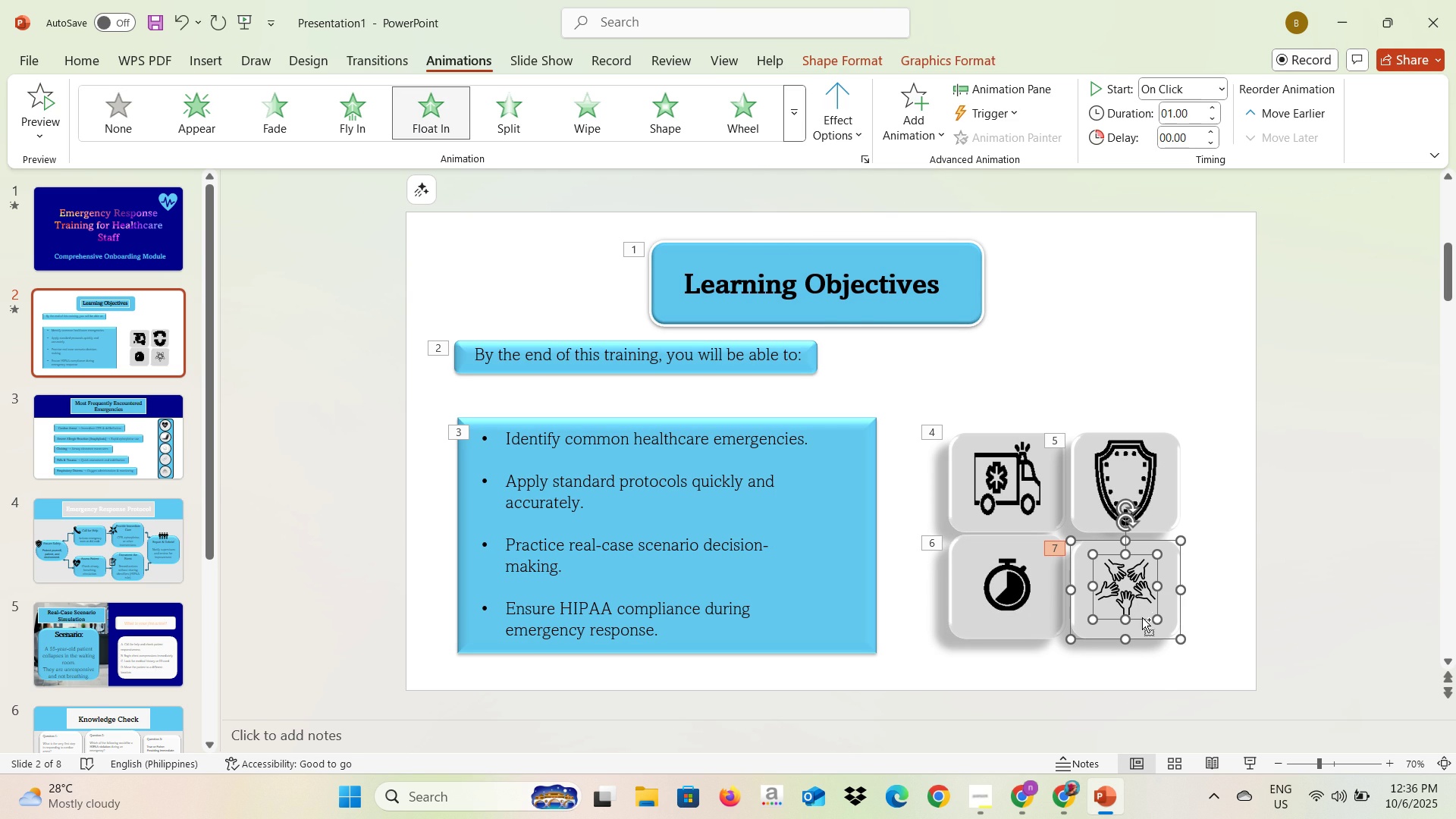 
key(Control+ControlLeft)
 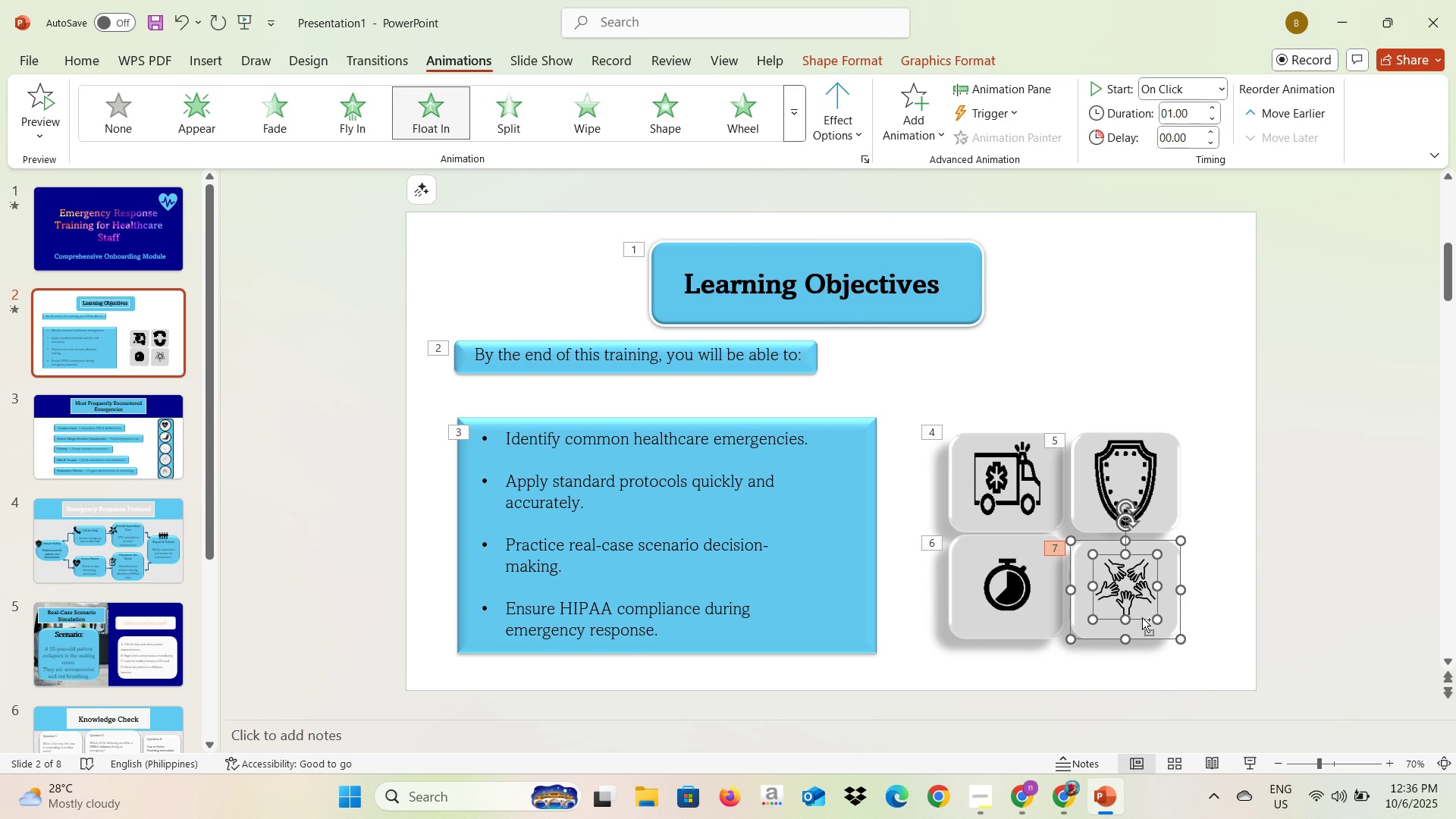 
key(Control+ControlLeft)
 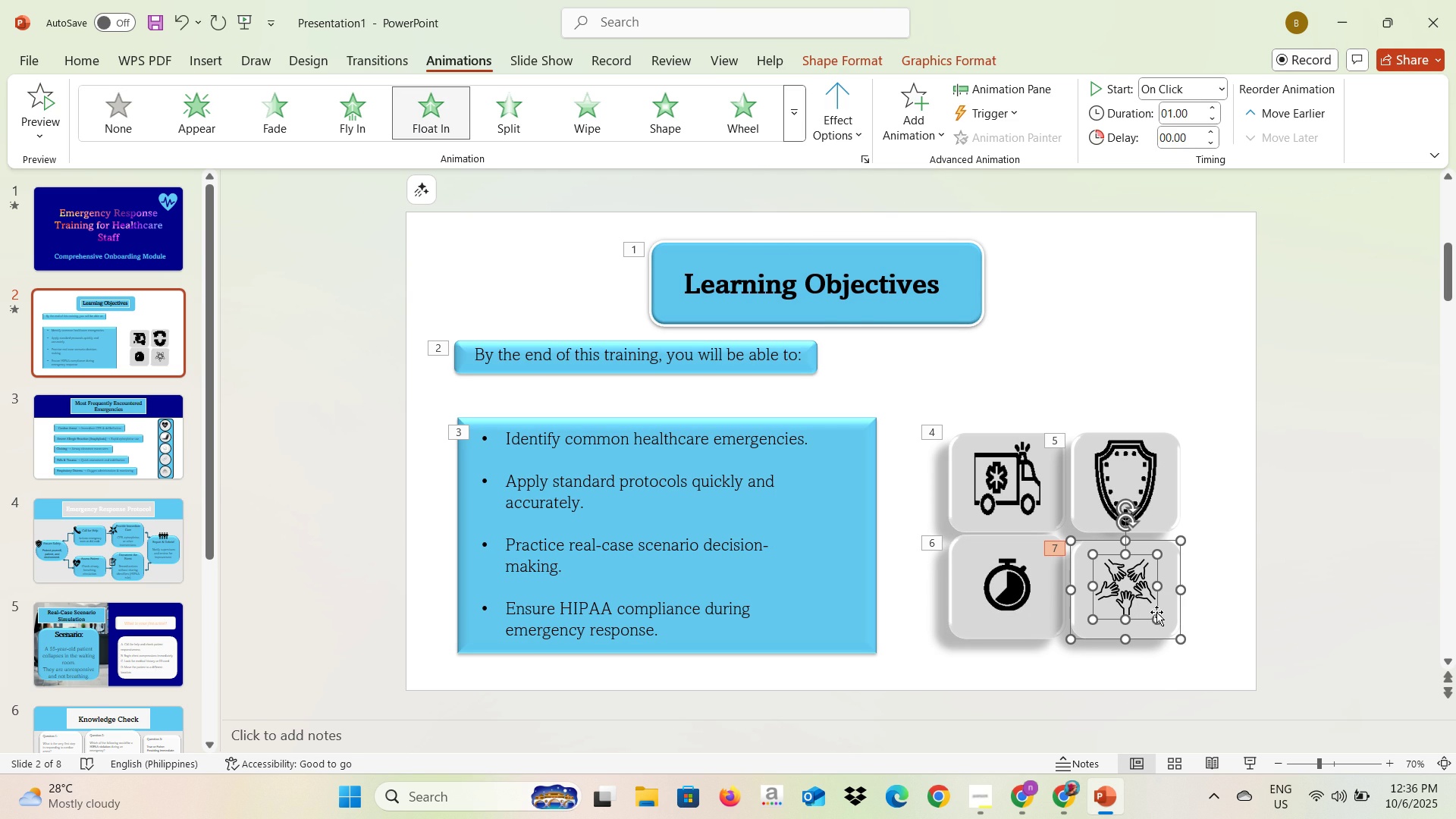 
key(Control+ControlLeft)
 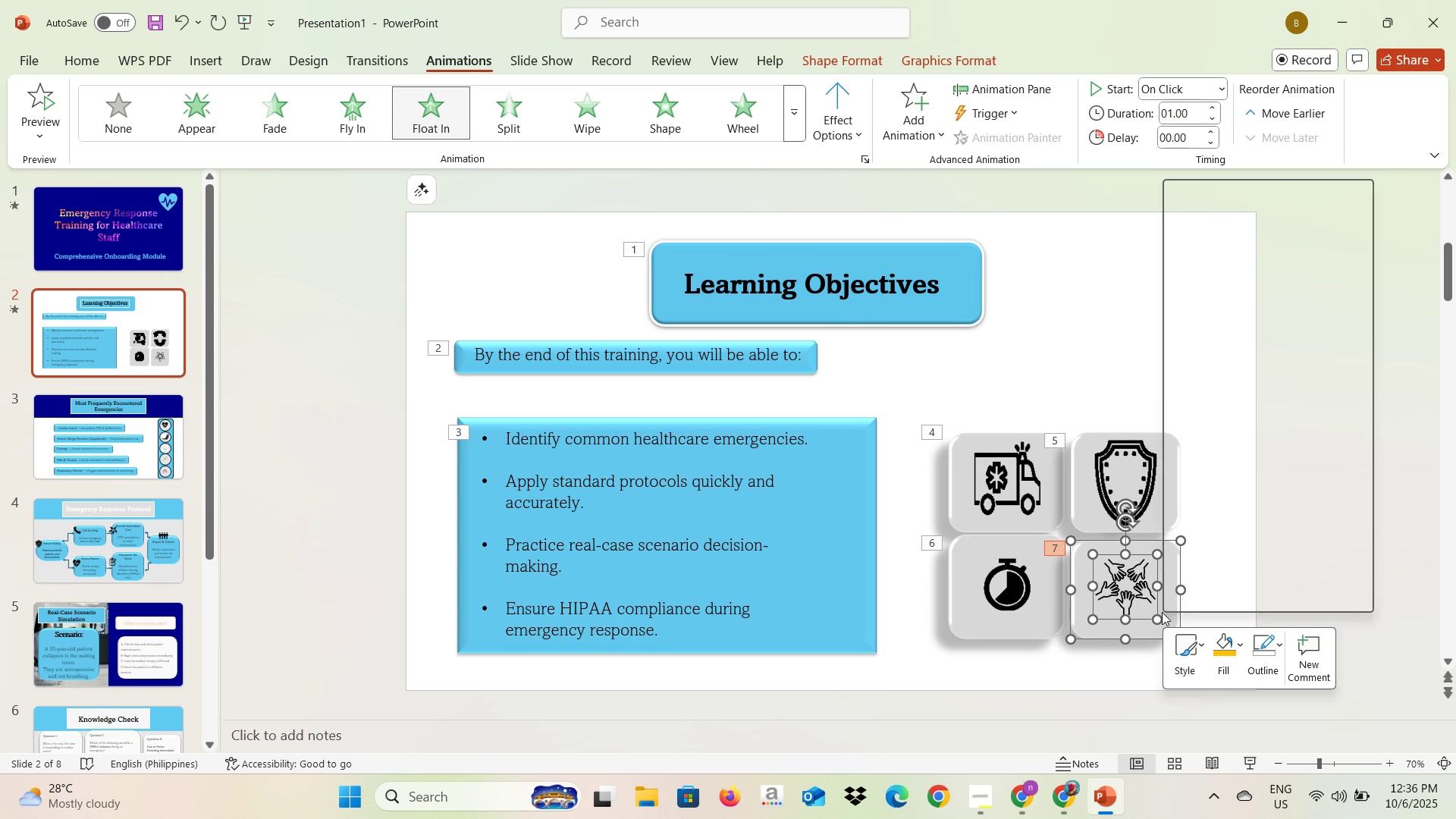 
right_click([1162, 612])
 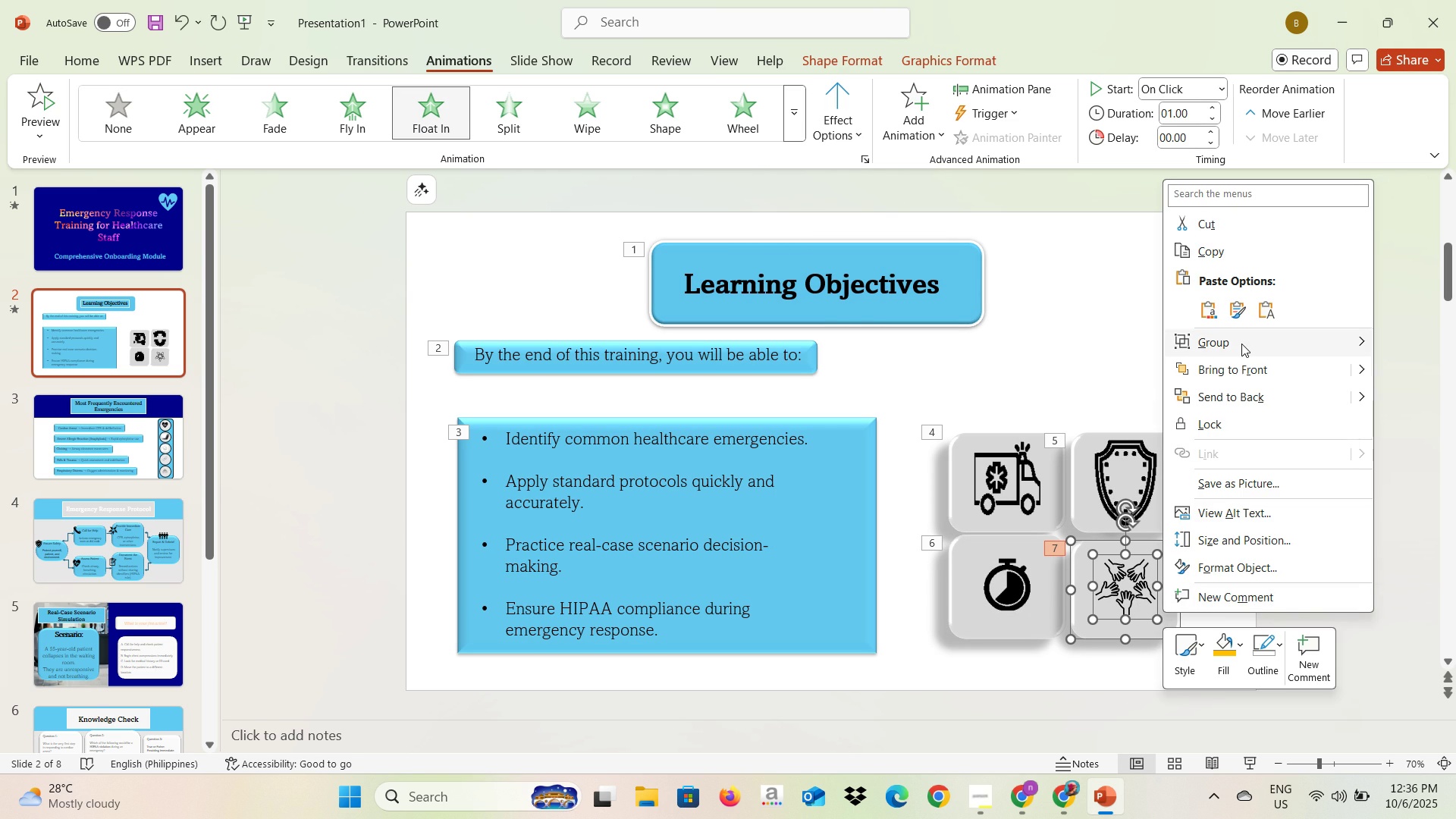 
left_click([1241, 344])
 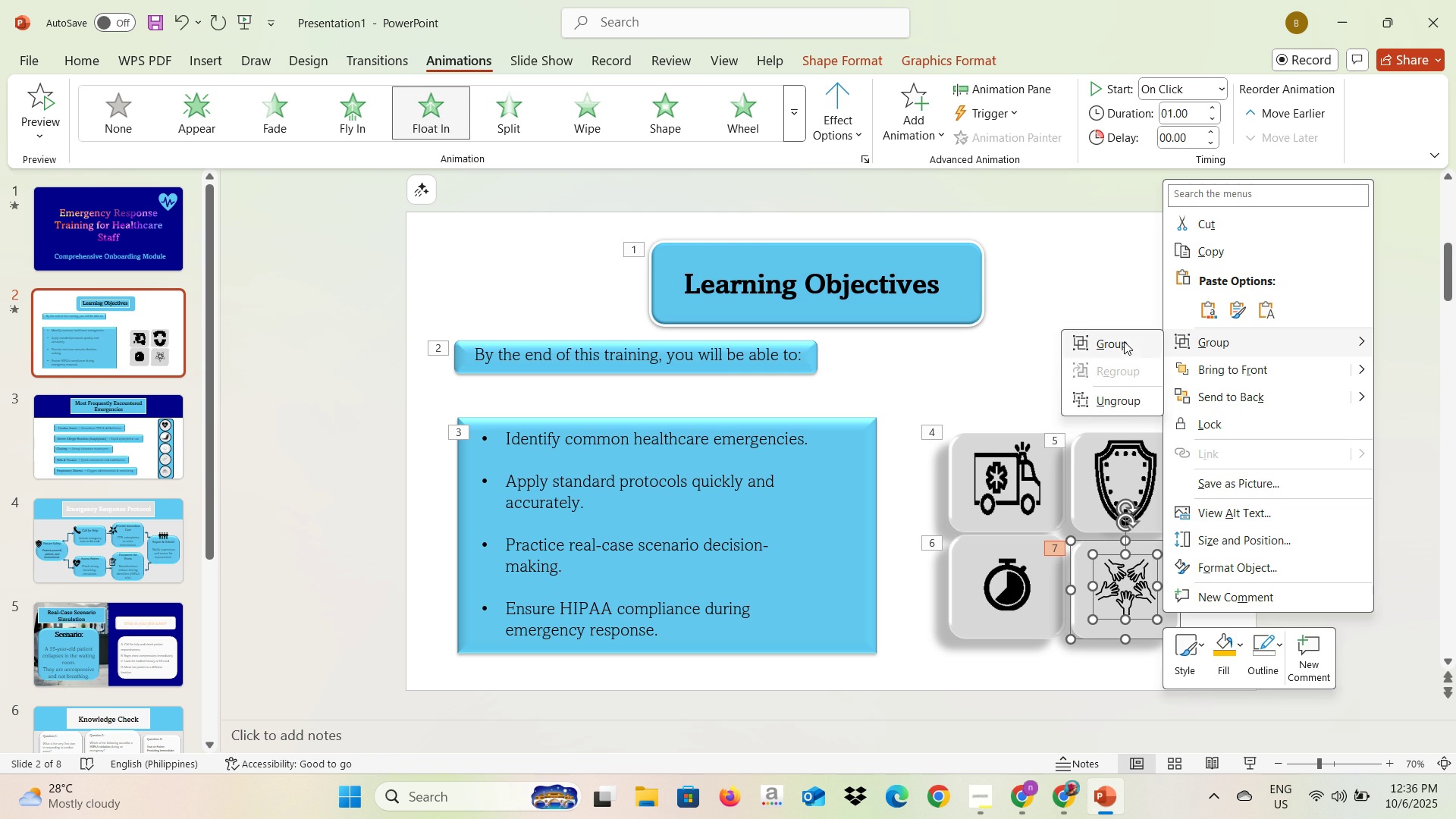 
left_click([1124, 341])
 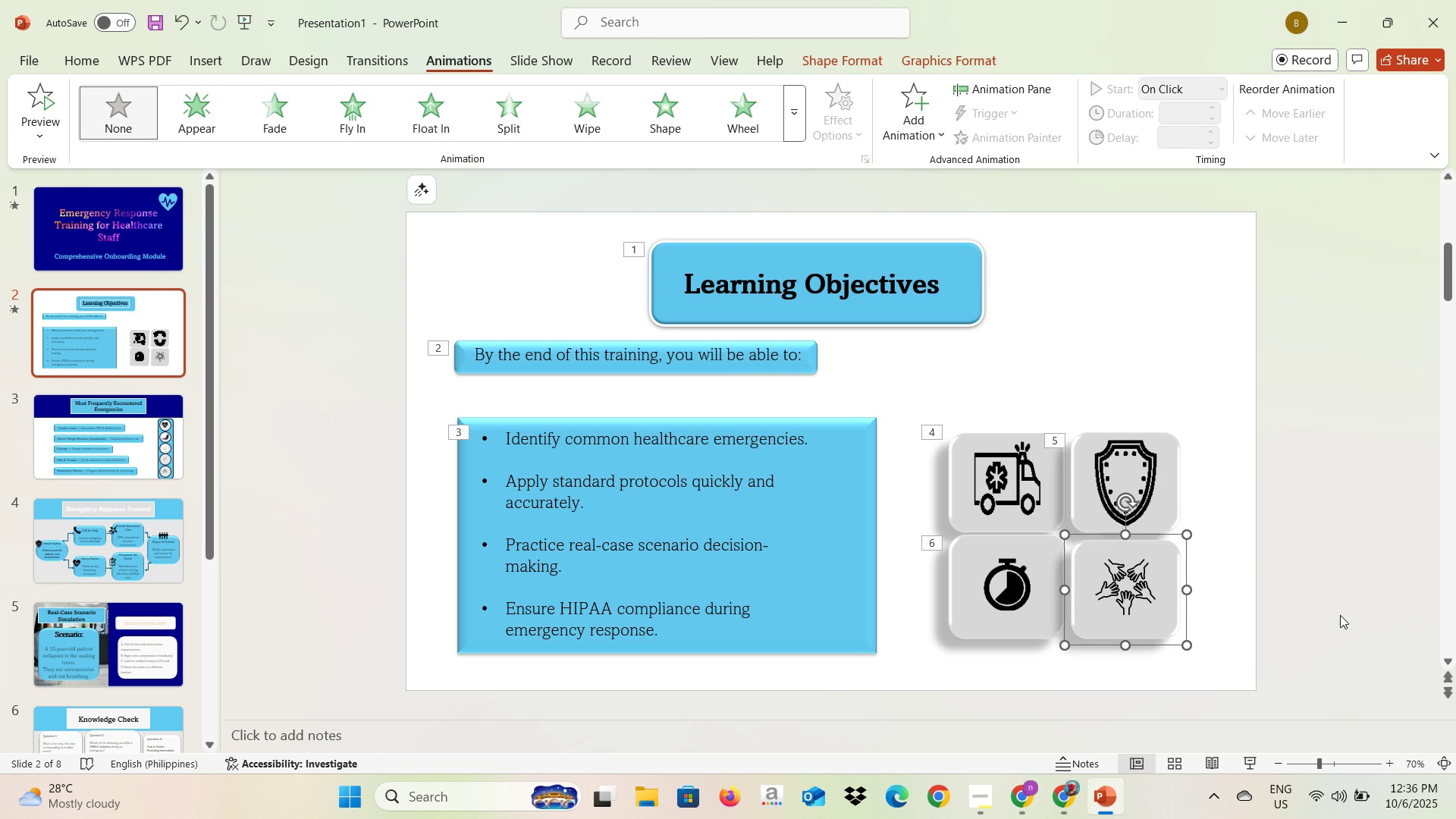 
left_click([1340, 615])
 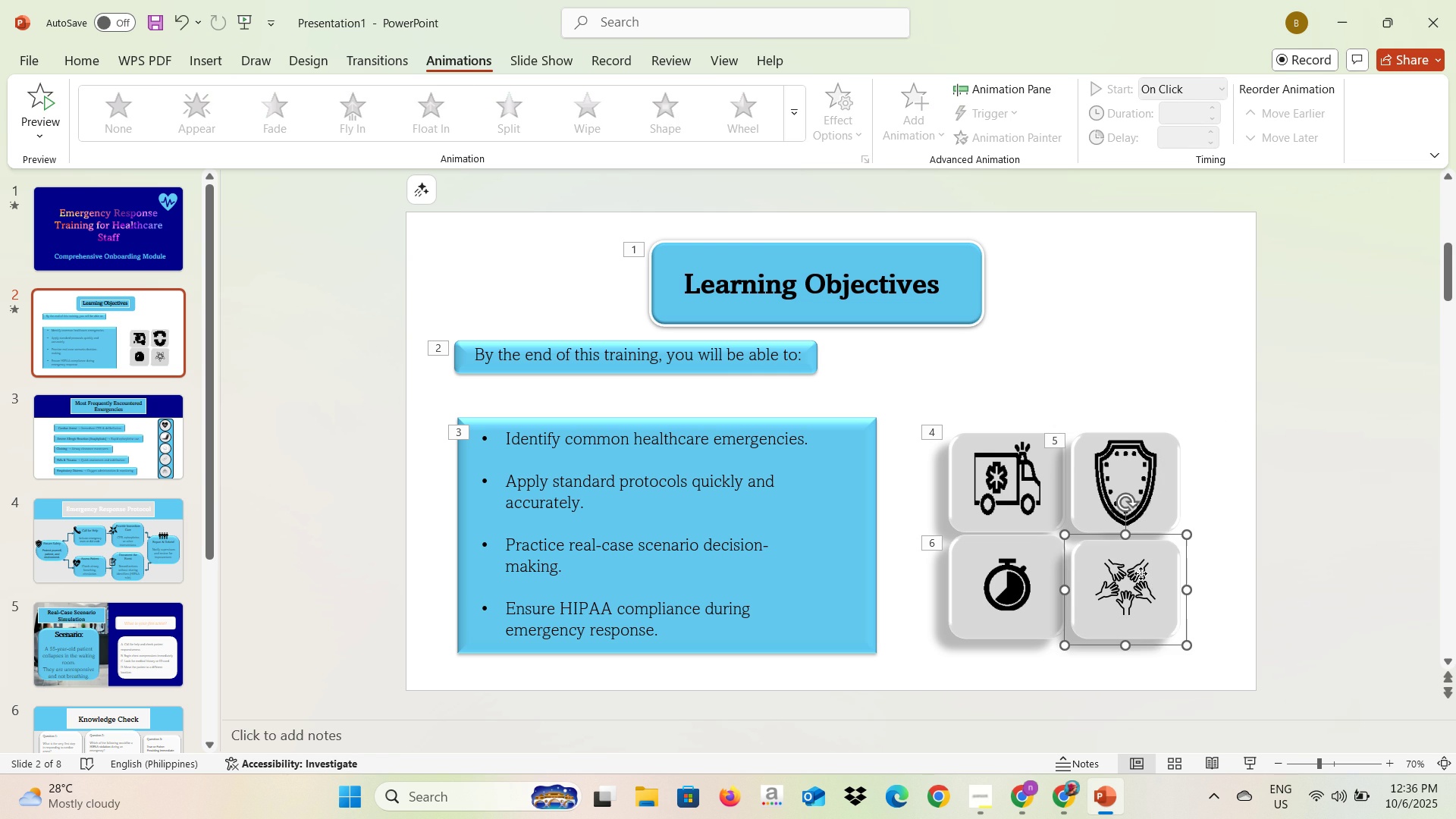 
left_click([1141, 573])
 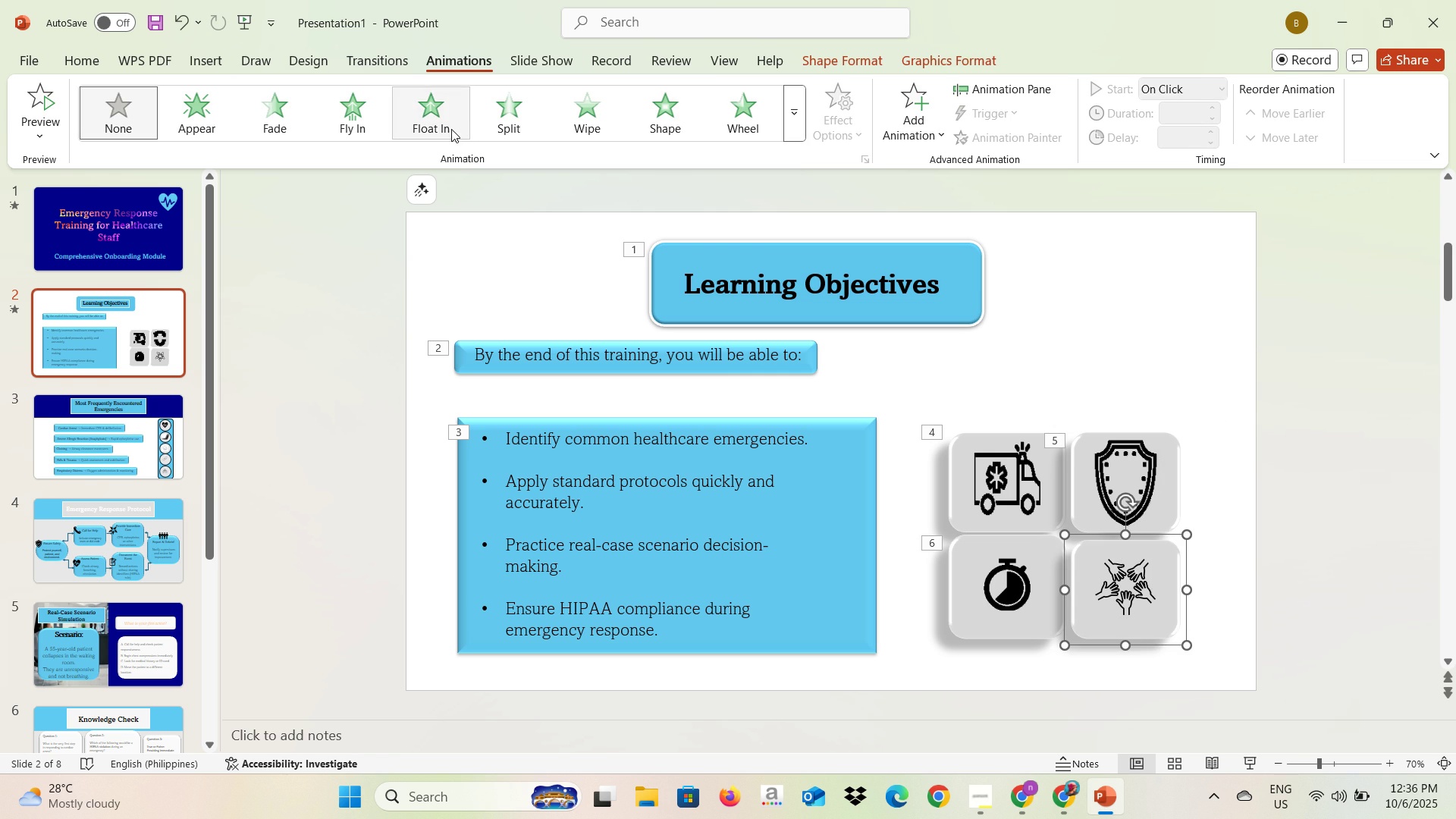 
left_click([449, 127])
 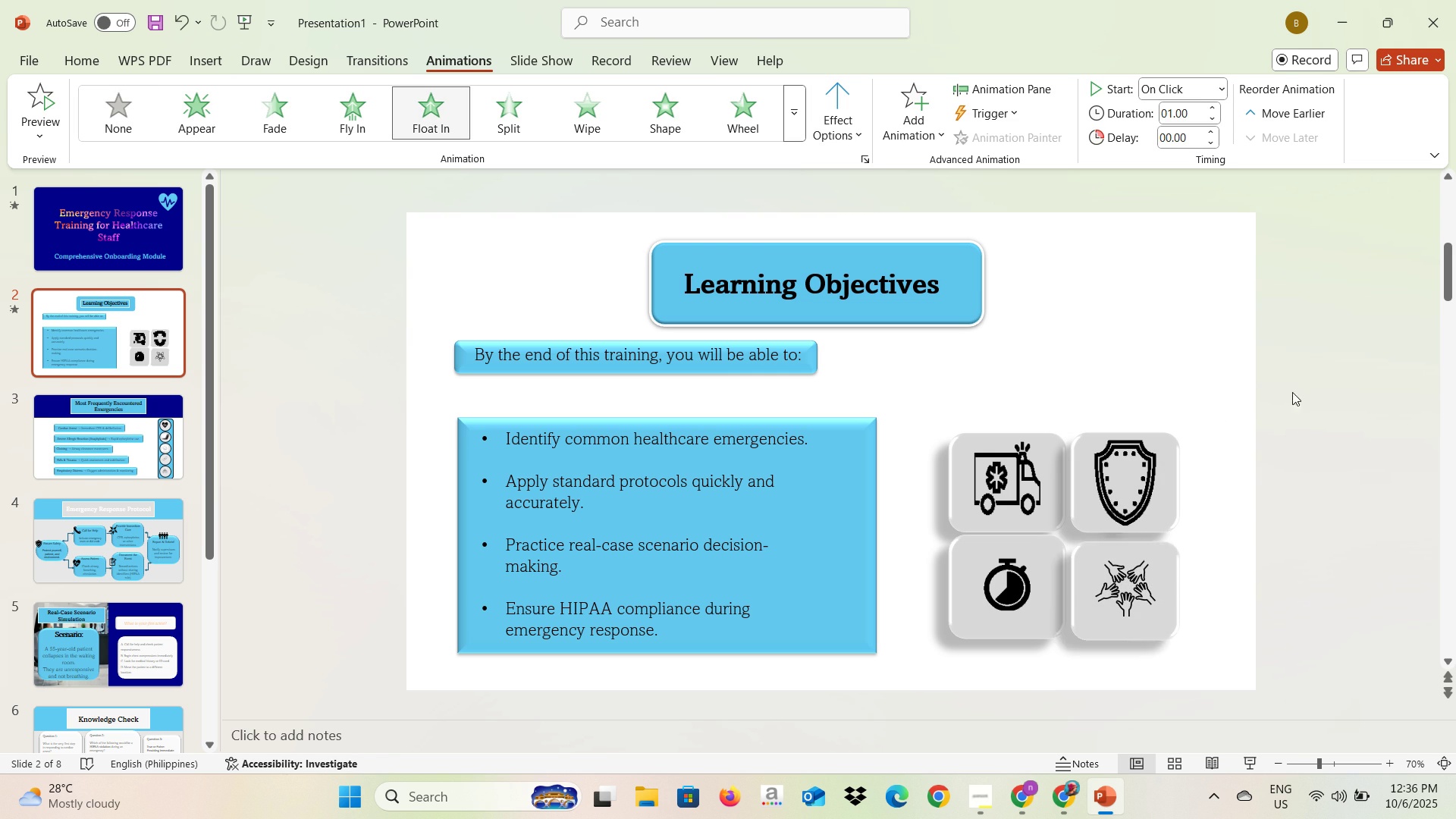 
left_click([1377, 457])
 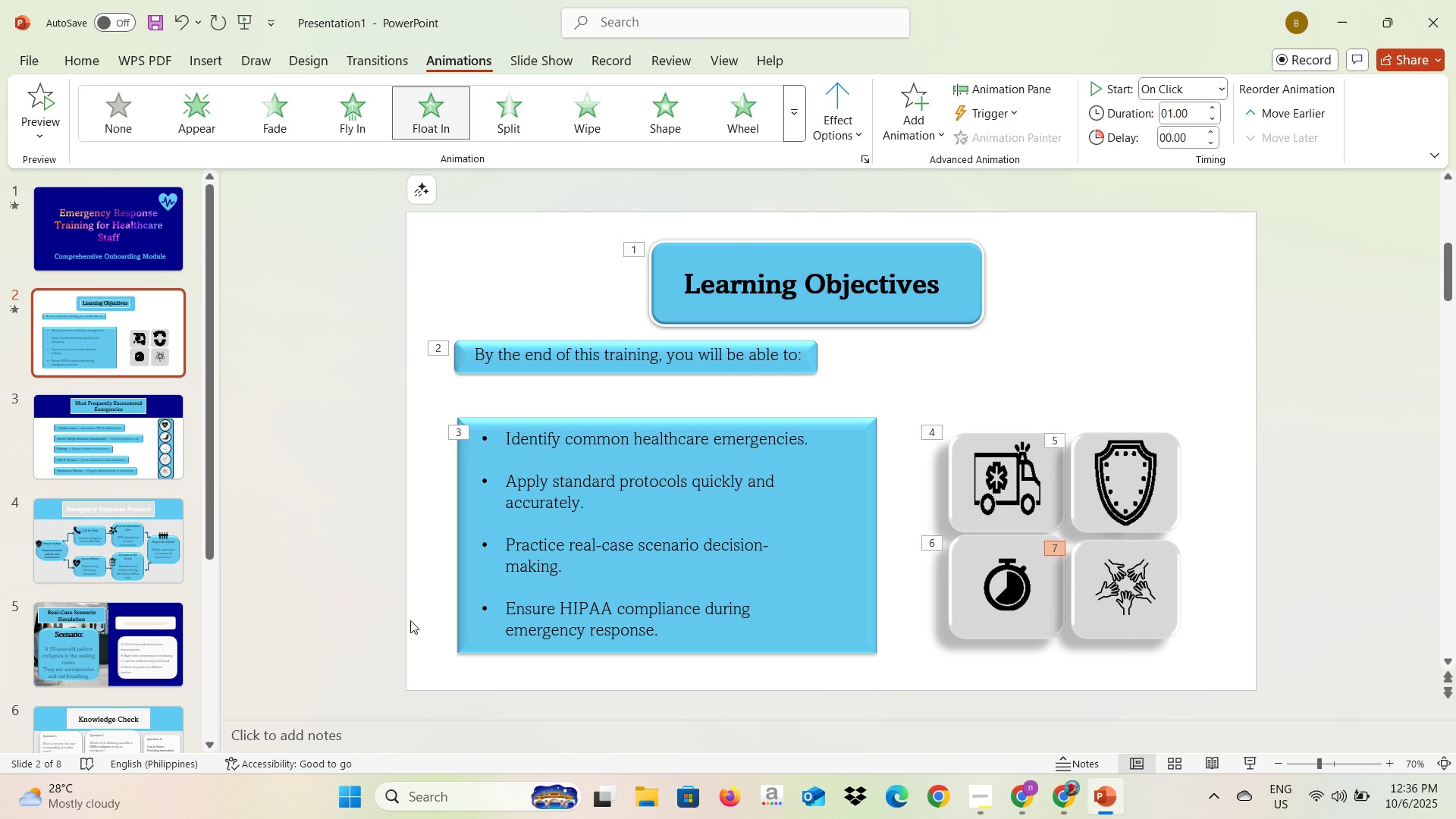 
scroll: coordinate [370, 626], scroll_direction: down, amount: 1.0
 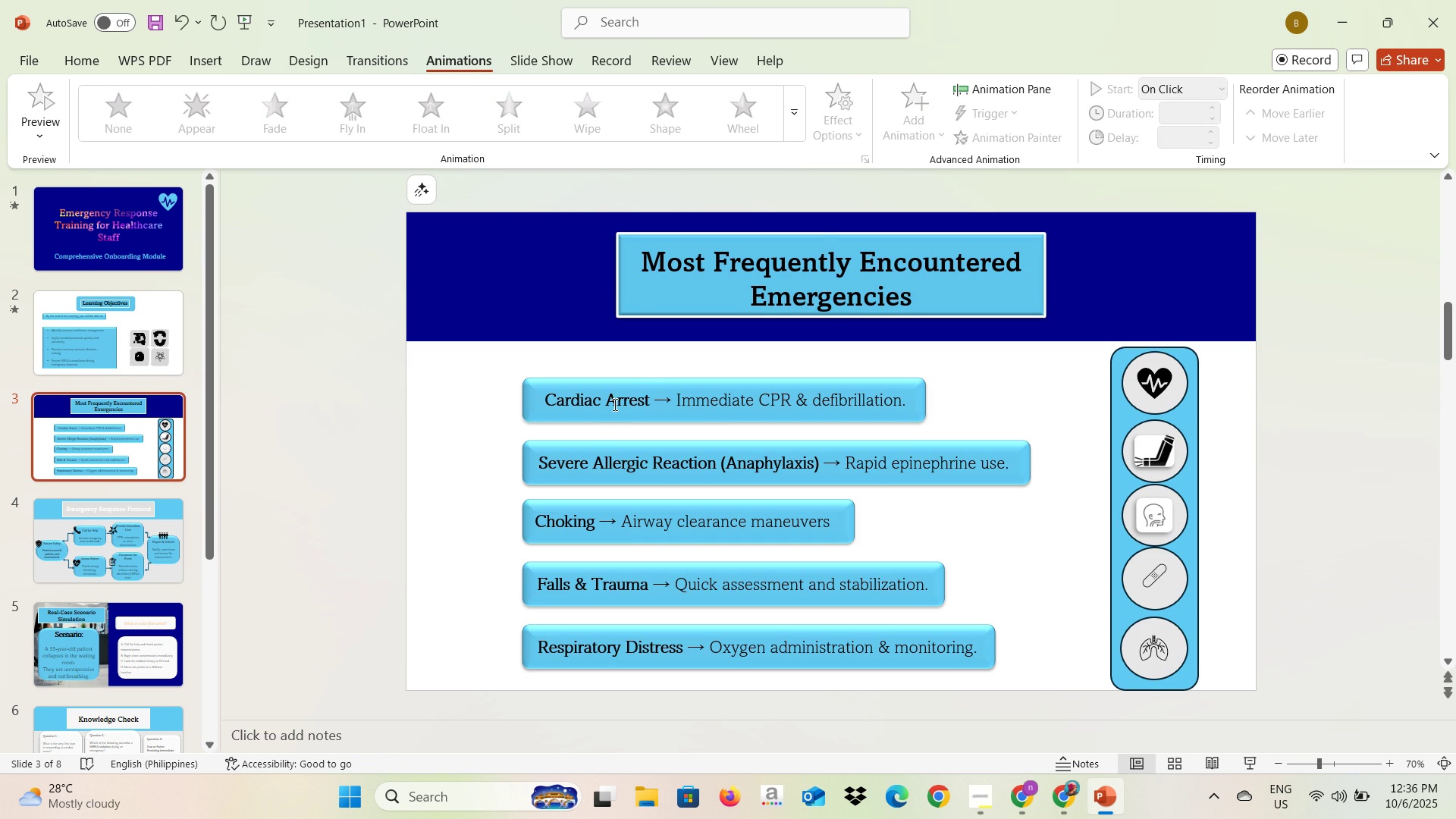 
left_click([639, 296])
 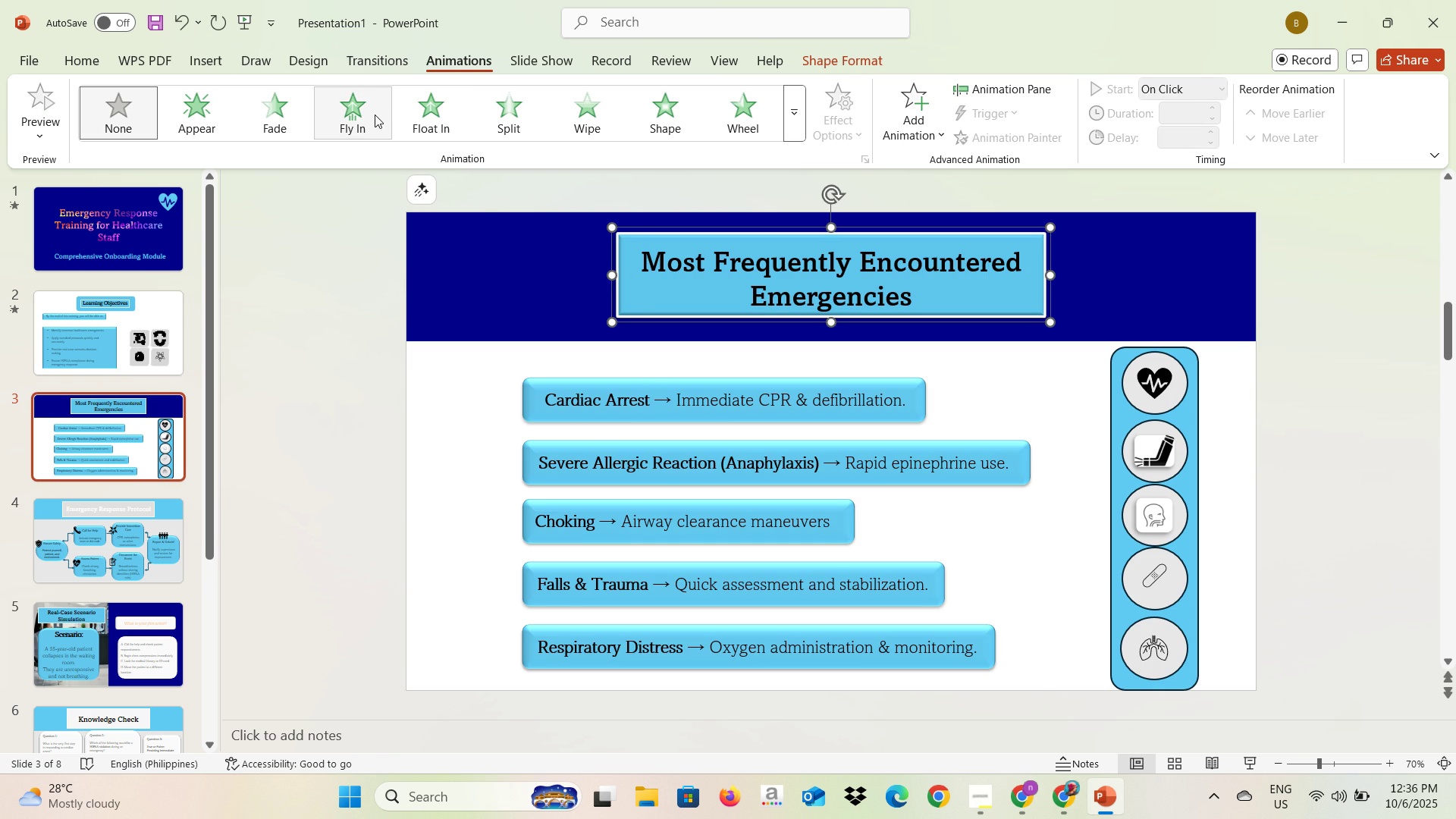 
left_click([375, 115])
 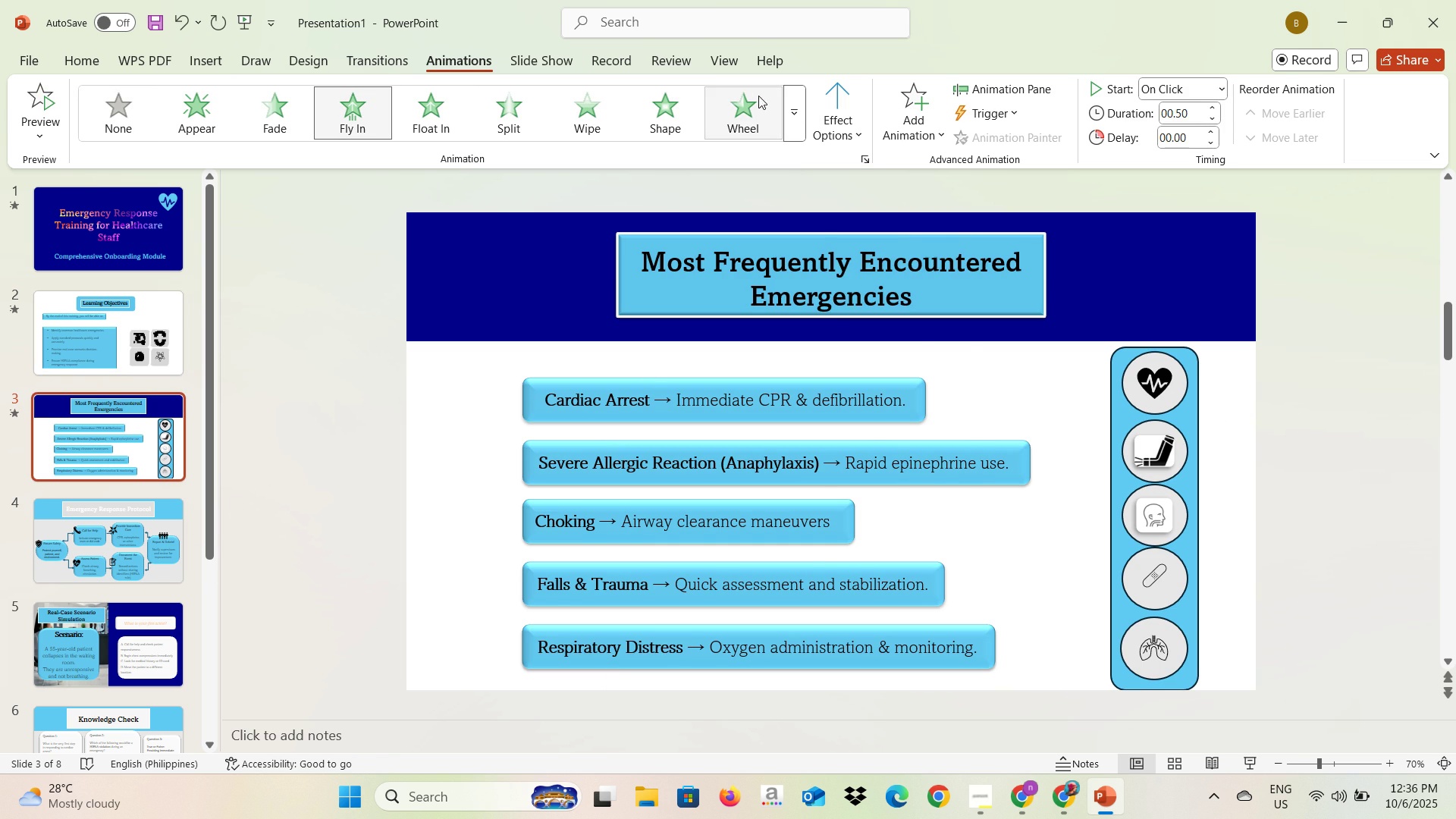 
left_click([830, 115])
 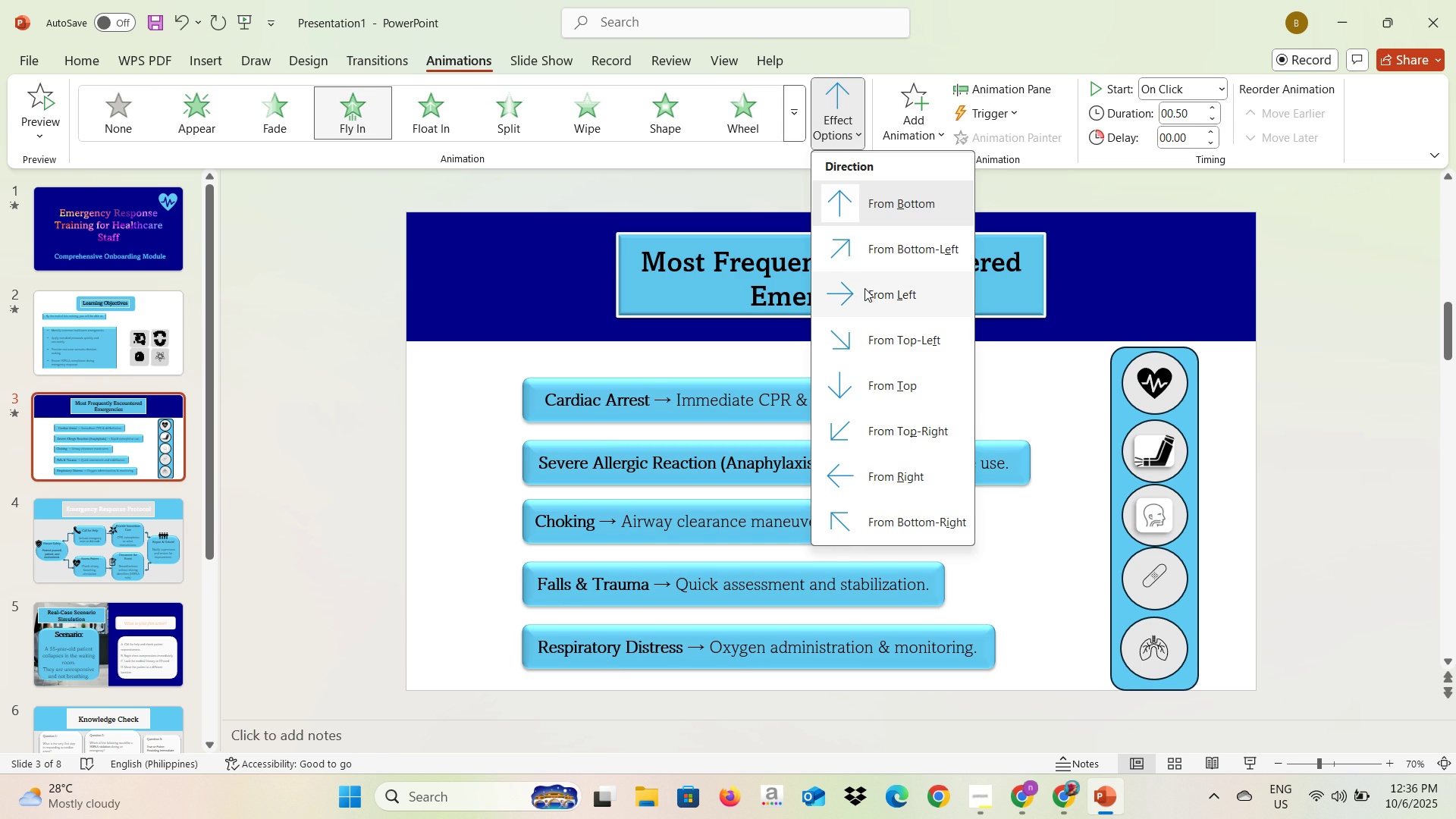 
left_click([864, 290])
 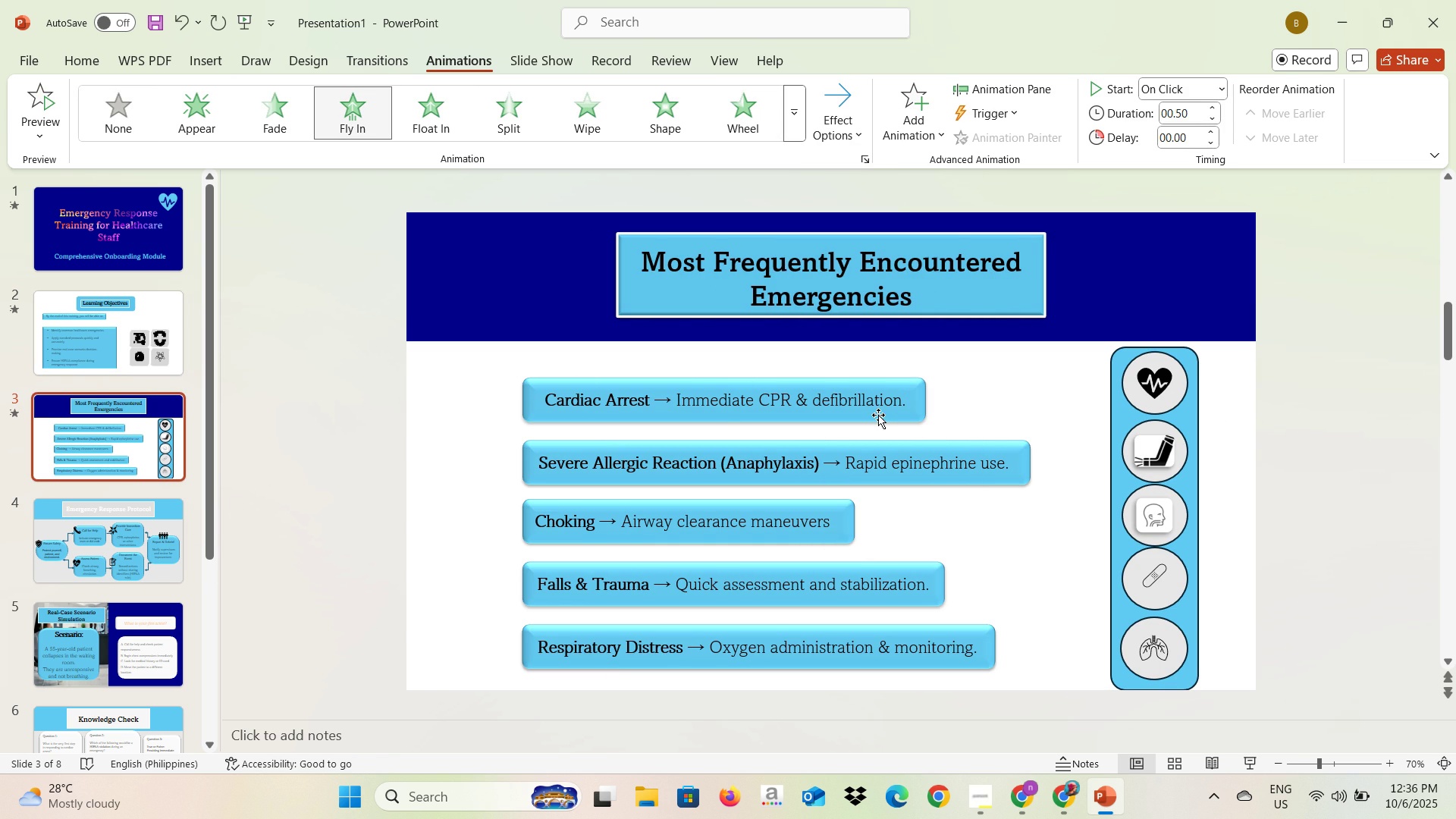 
left_click([878, 415])
 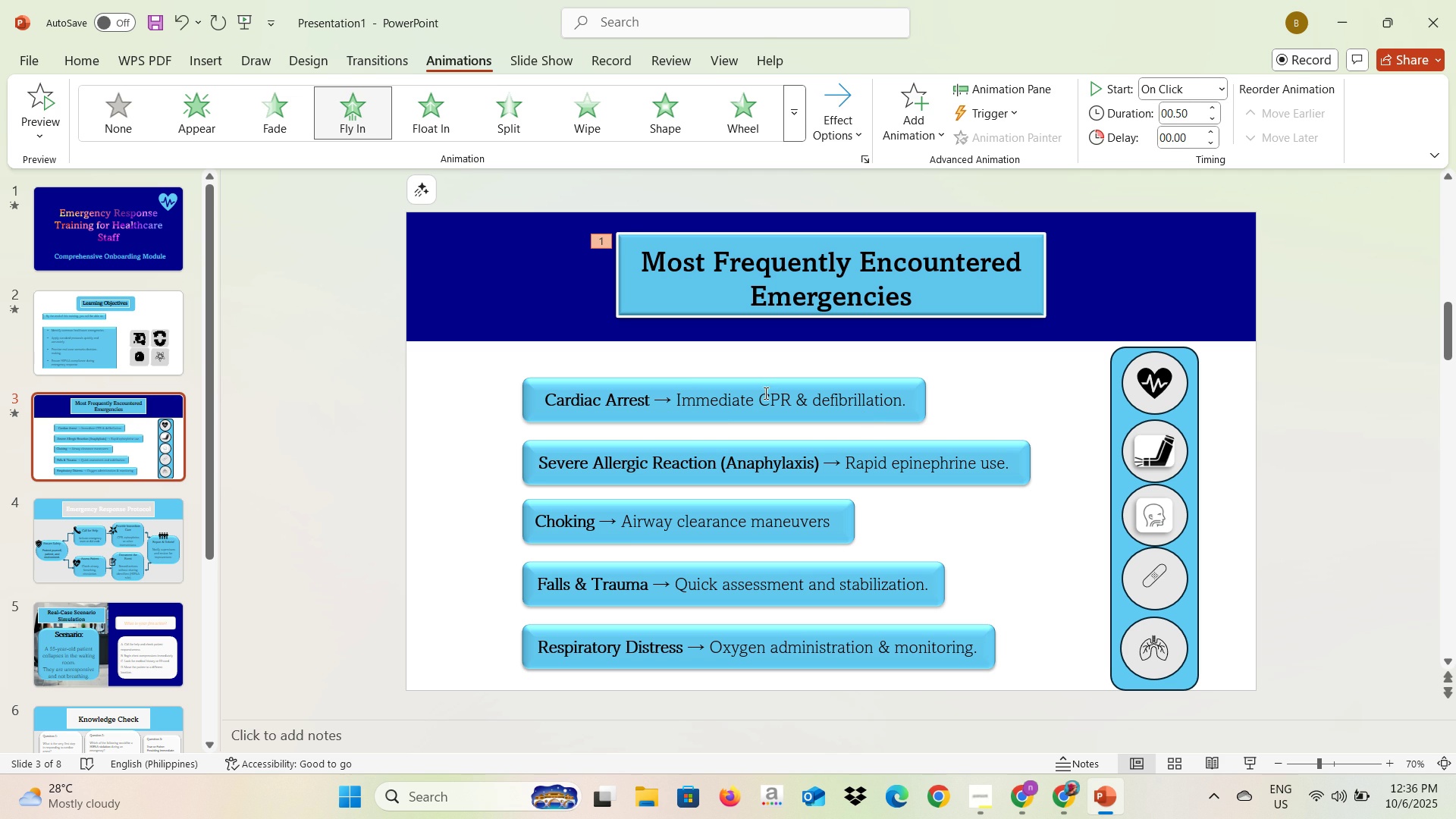 
left_click([766, 384])
 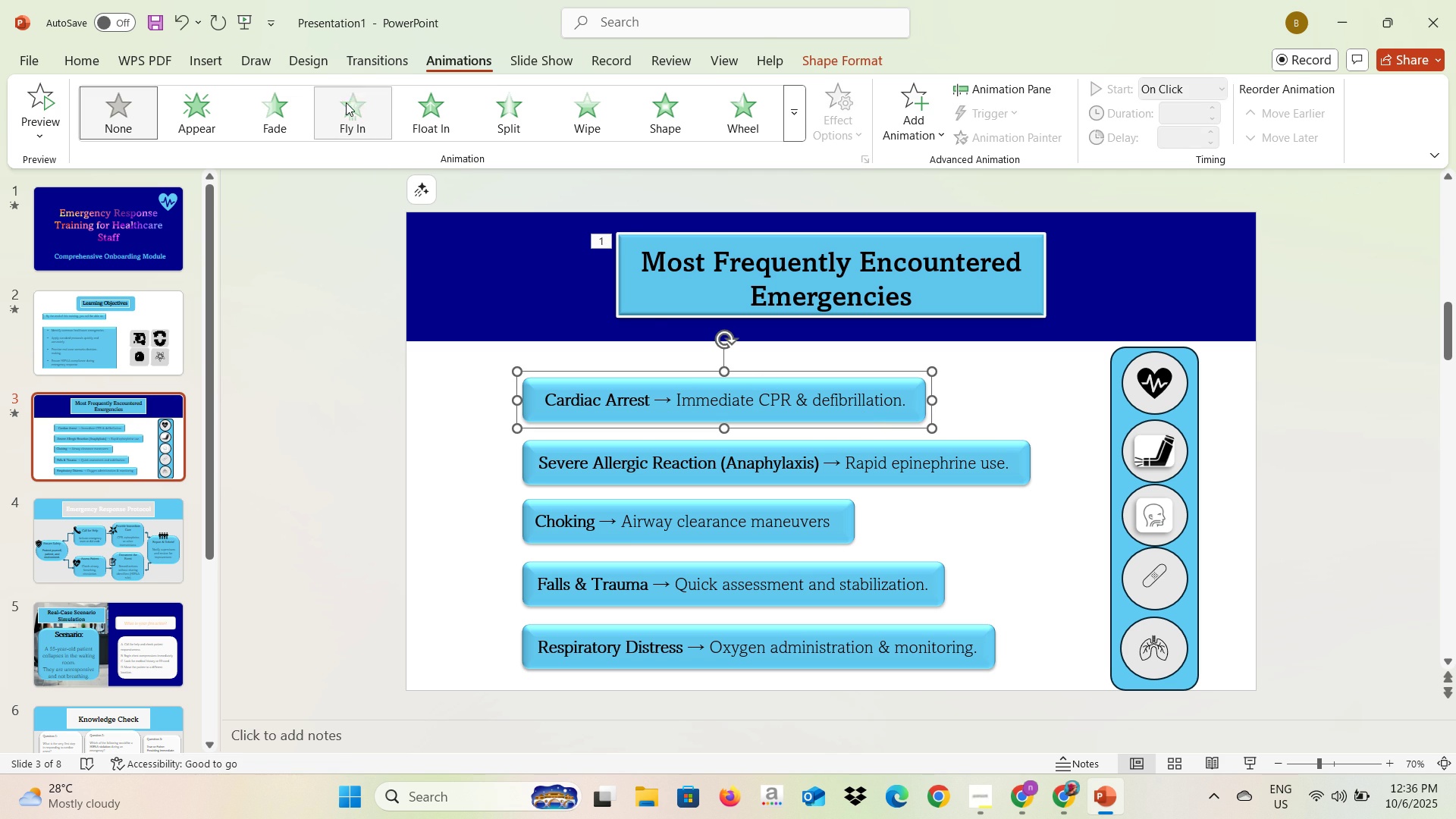 
left_click([346, 102])
 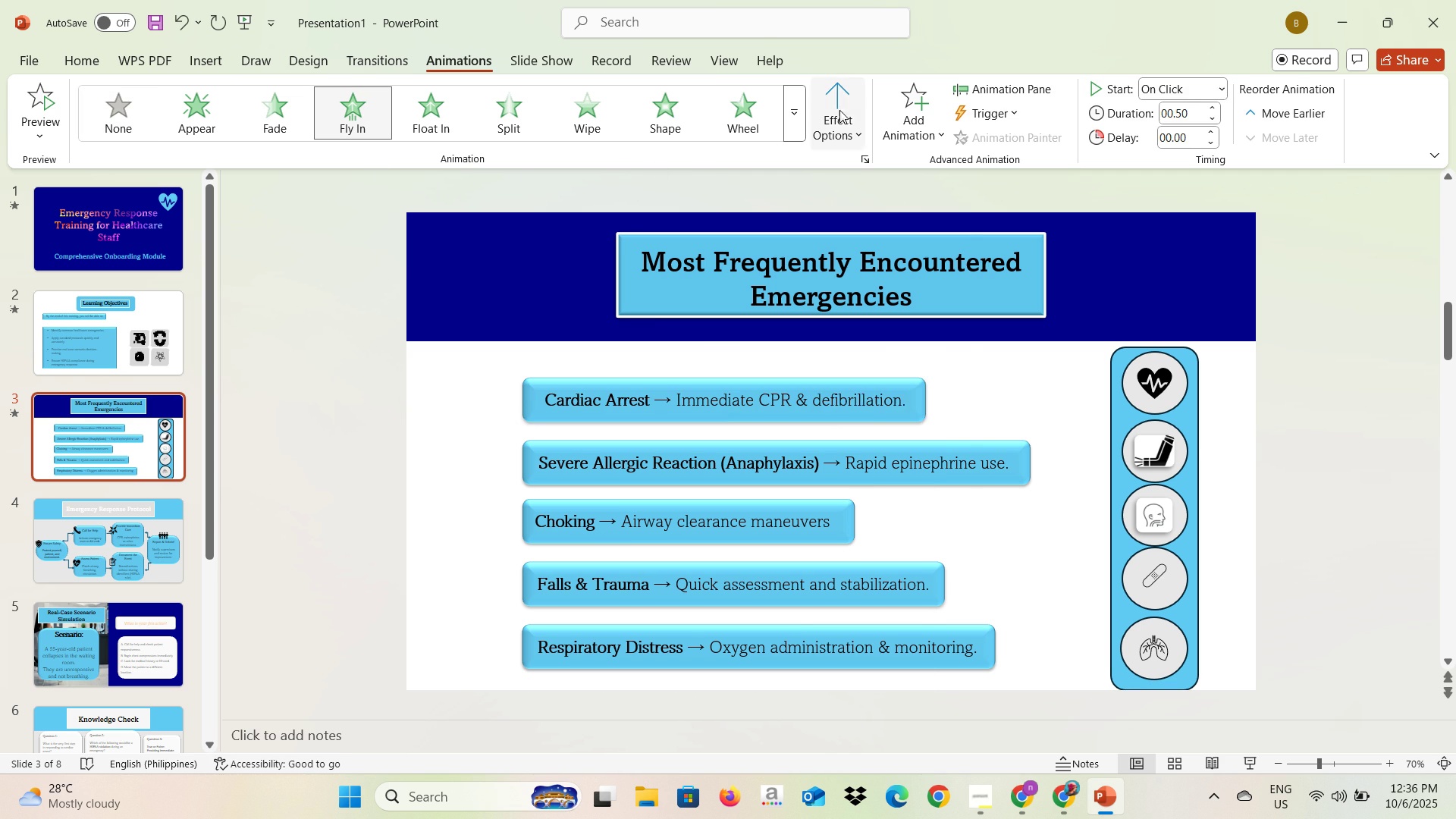 
left_click([850, 106])
 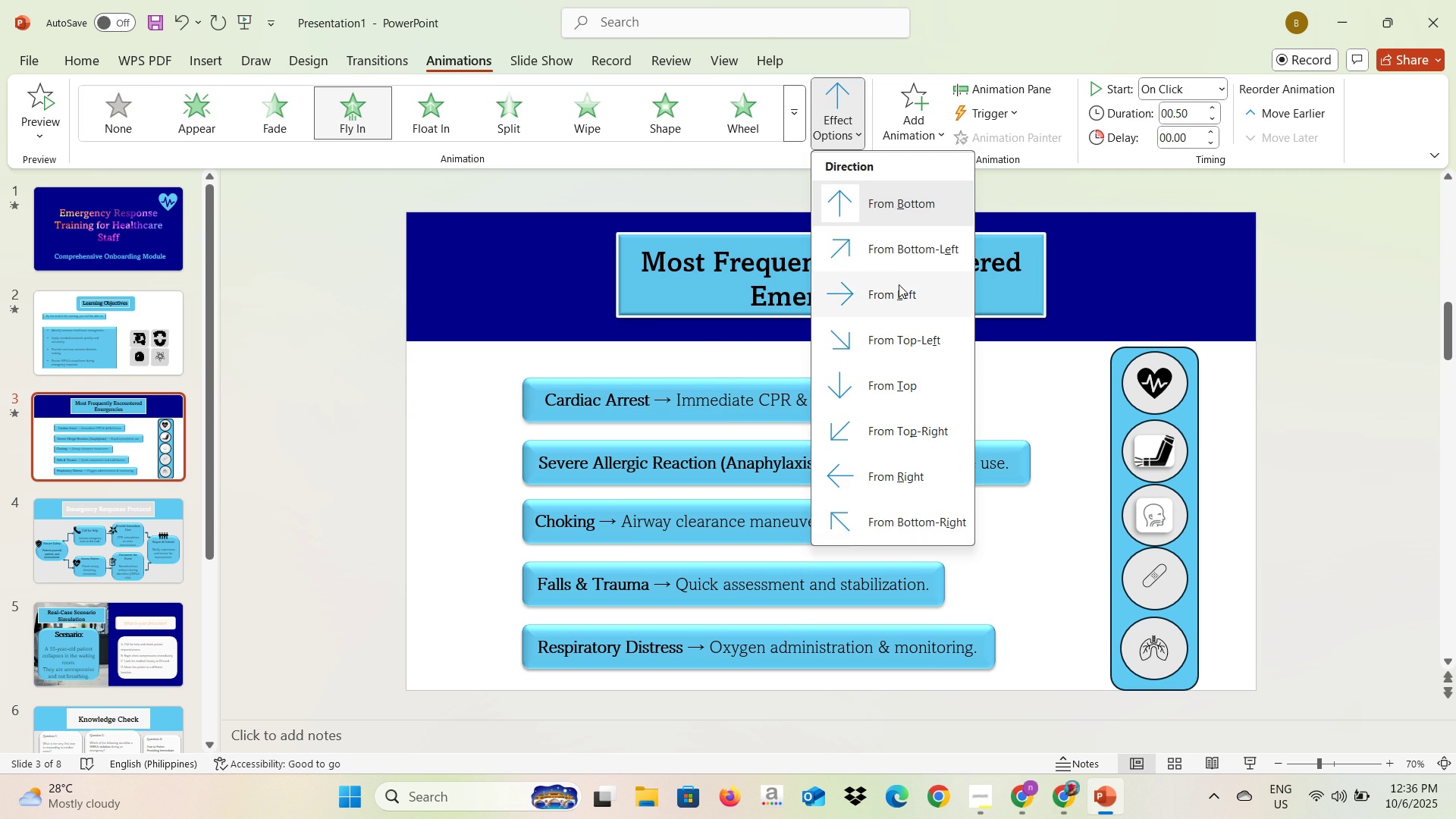 
left_click([898, 287])
 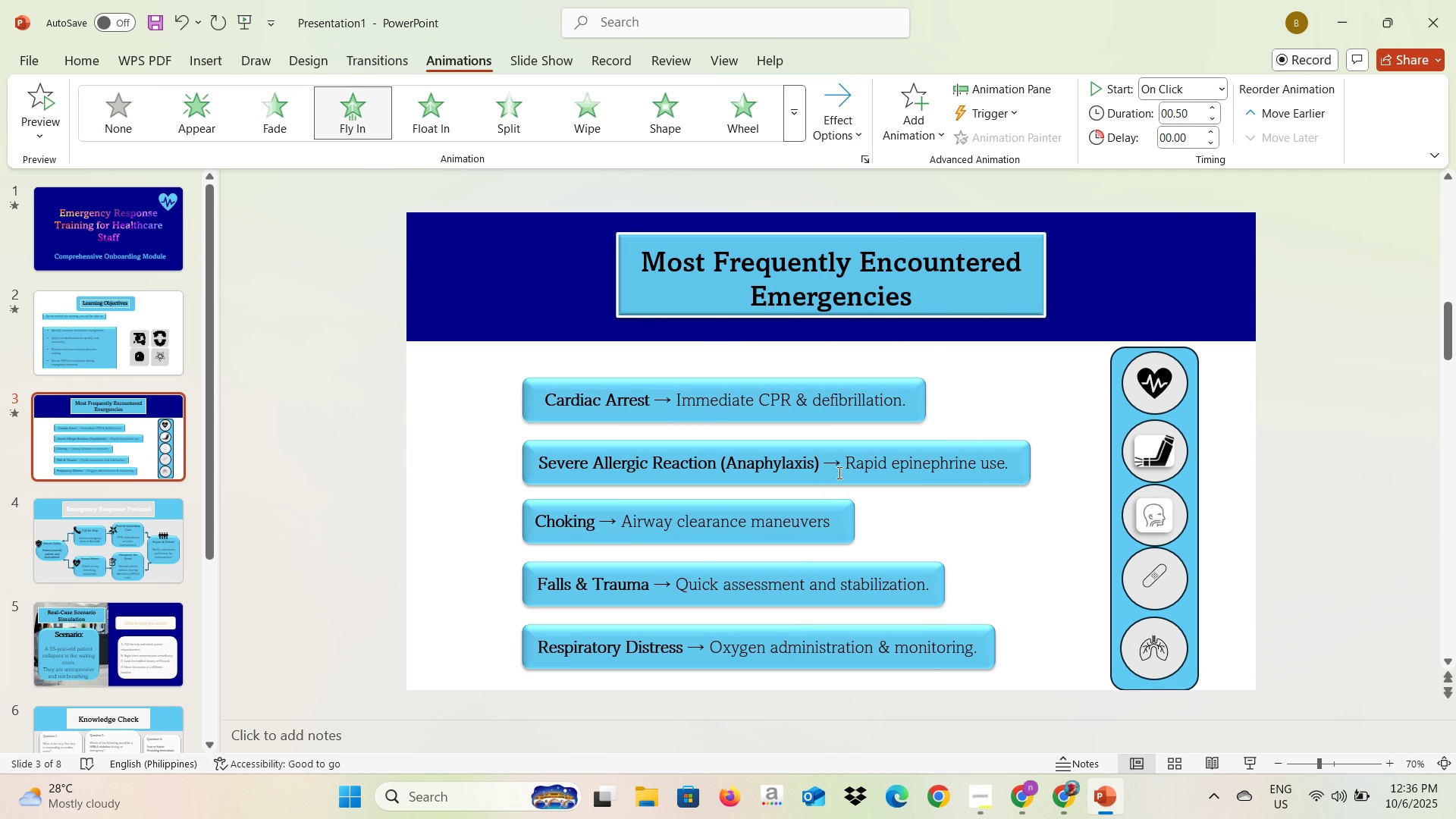 
left_click([838, 478])
 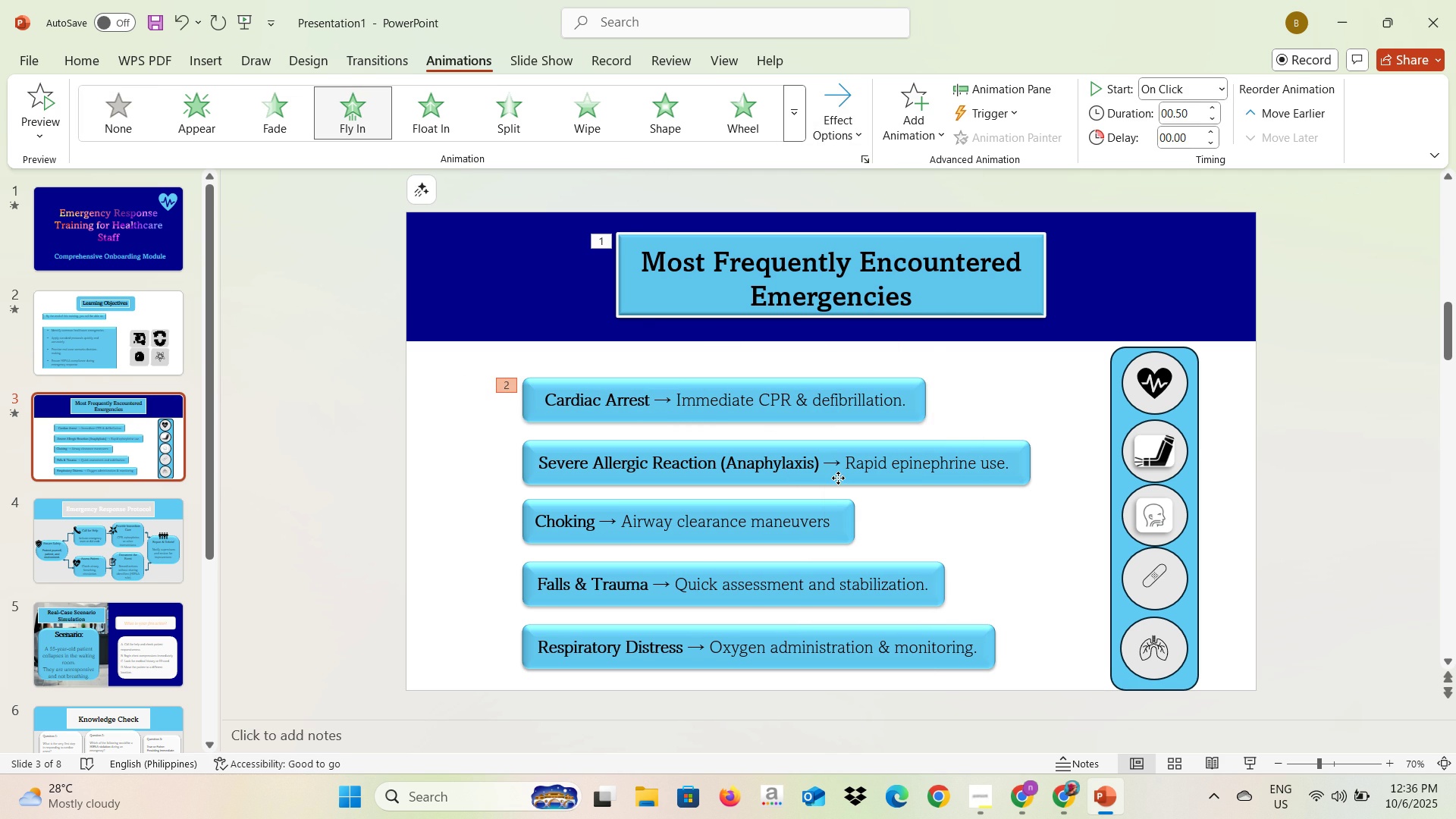 
left_click([838, 478])
 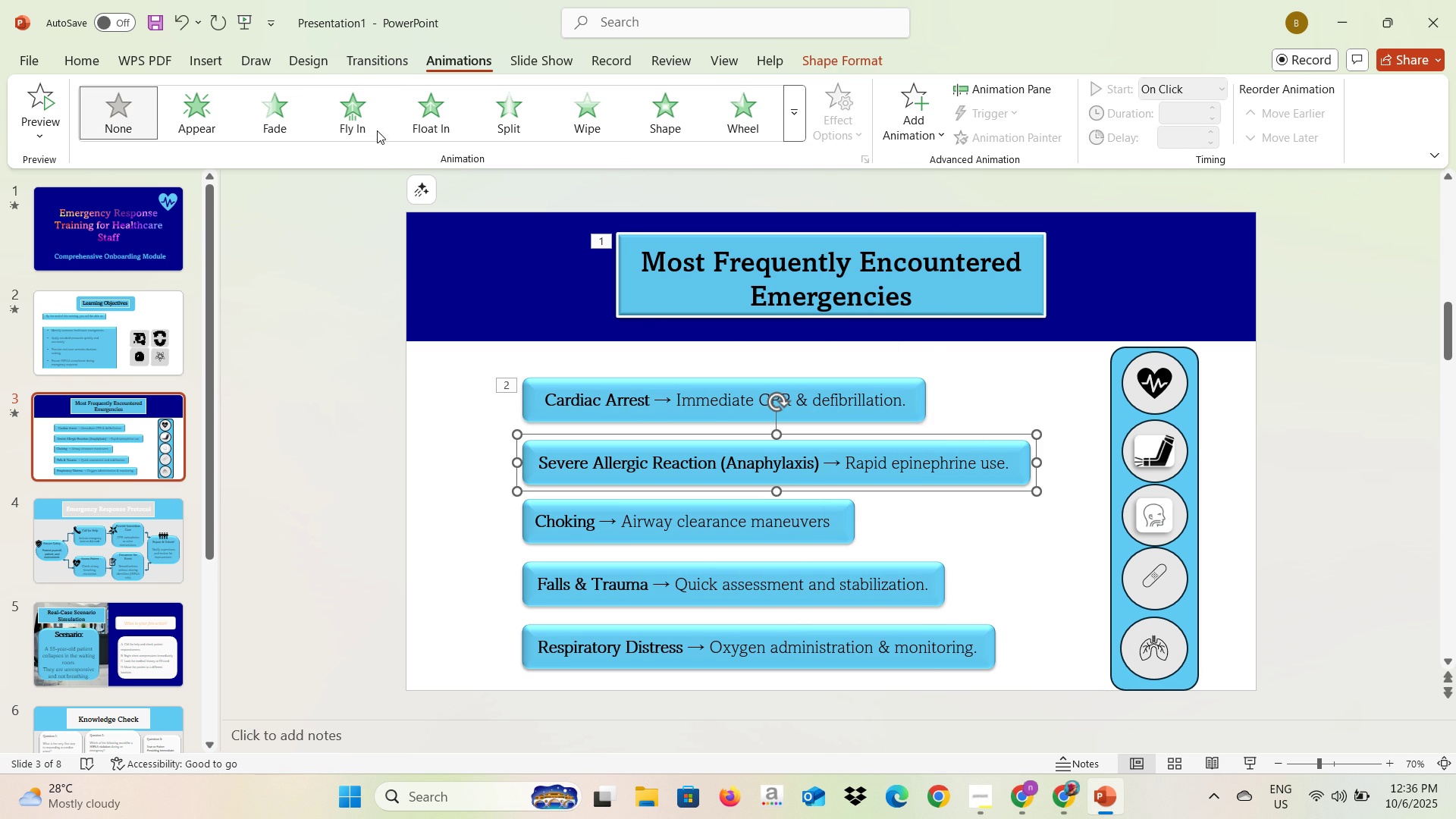 
left_click([372, 130])
 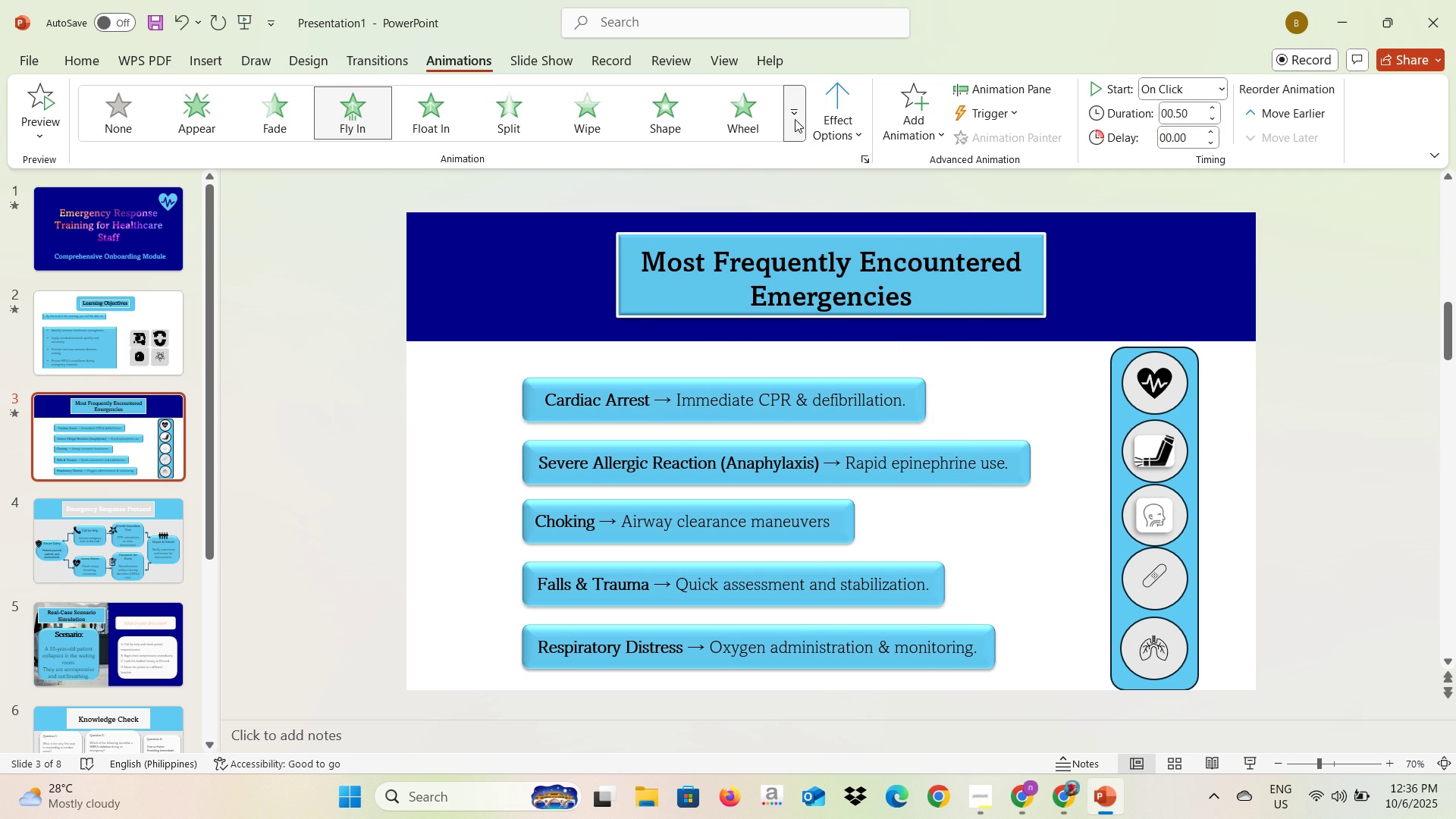 
left_click([830, 118])
 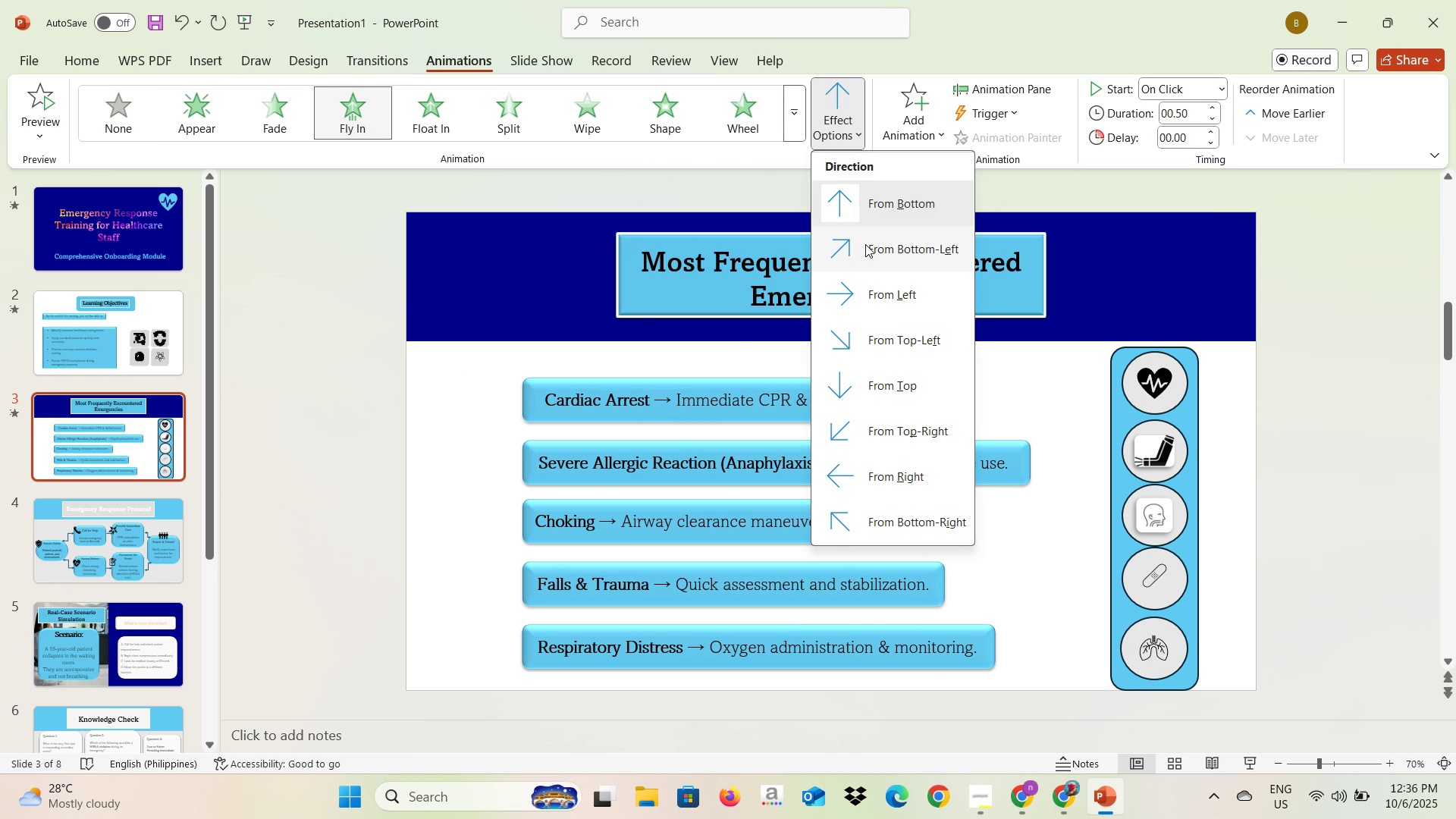 
left_click([869, 304])
 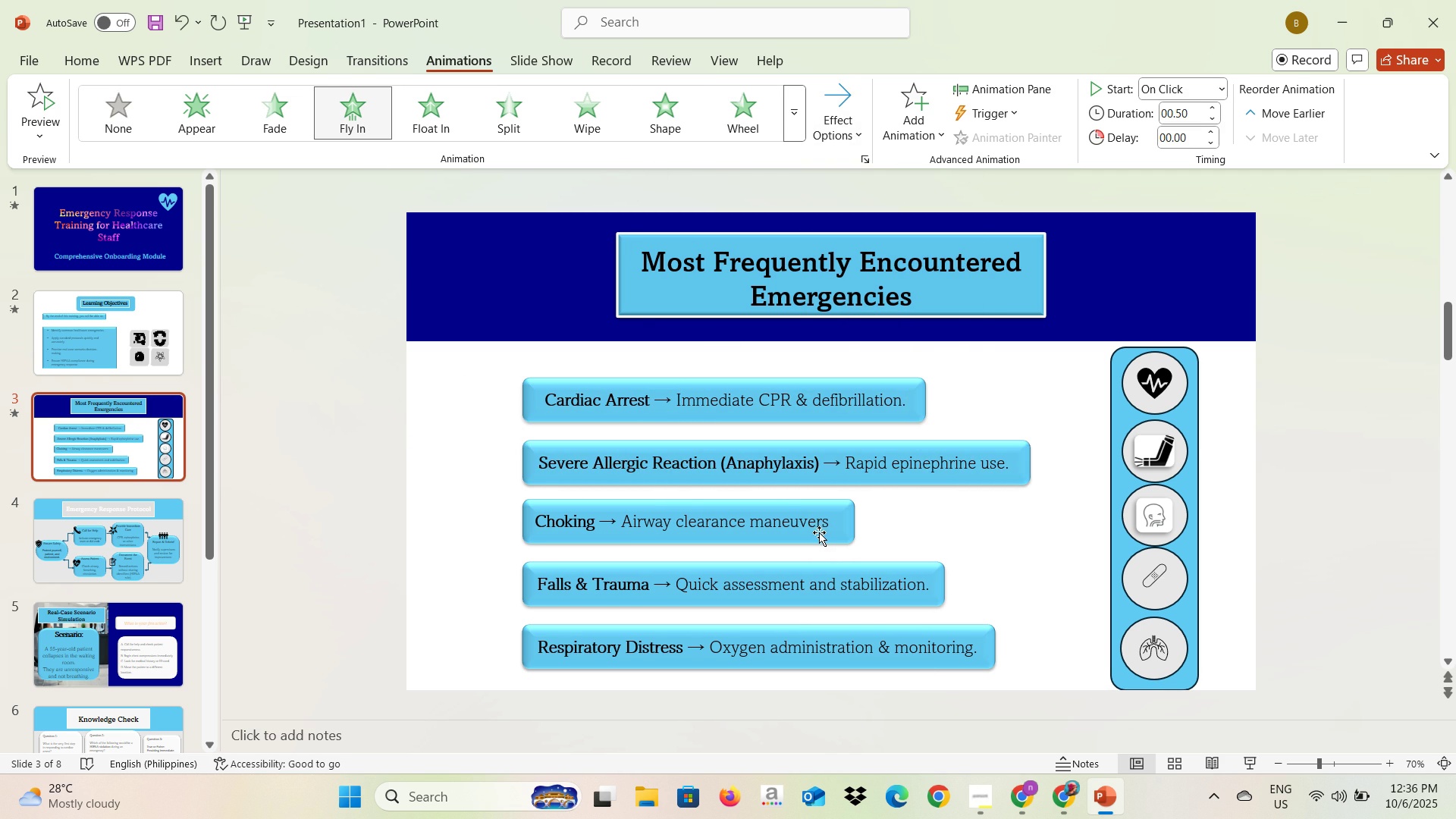 
left_click([820, 532])
 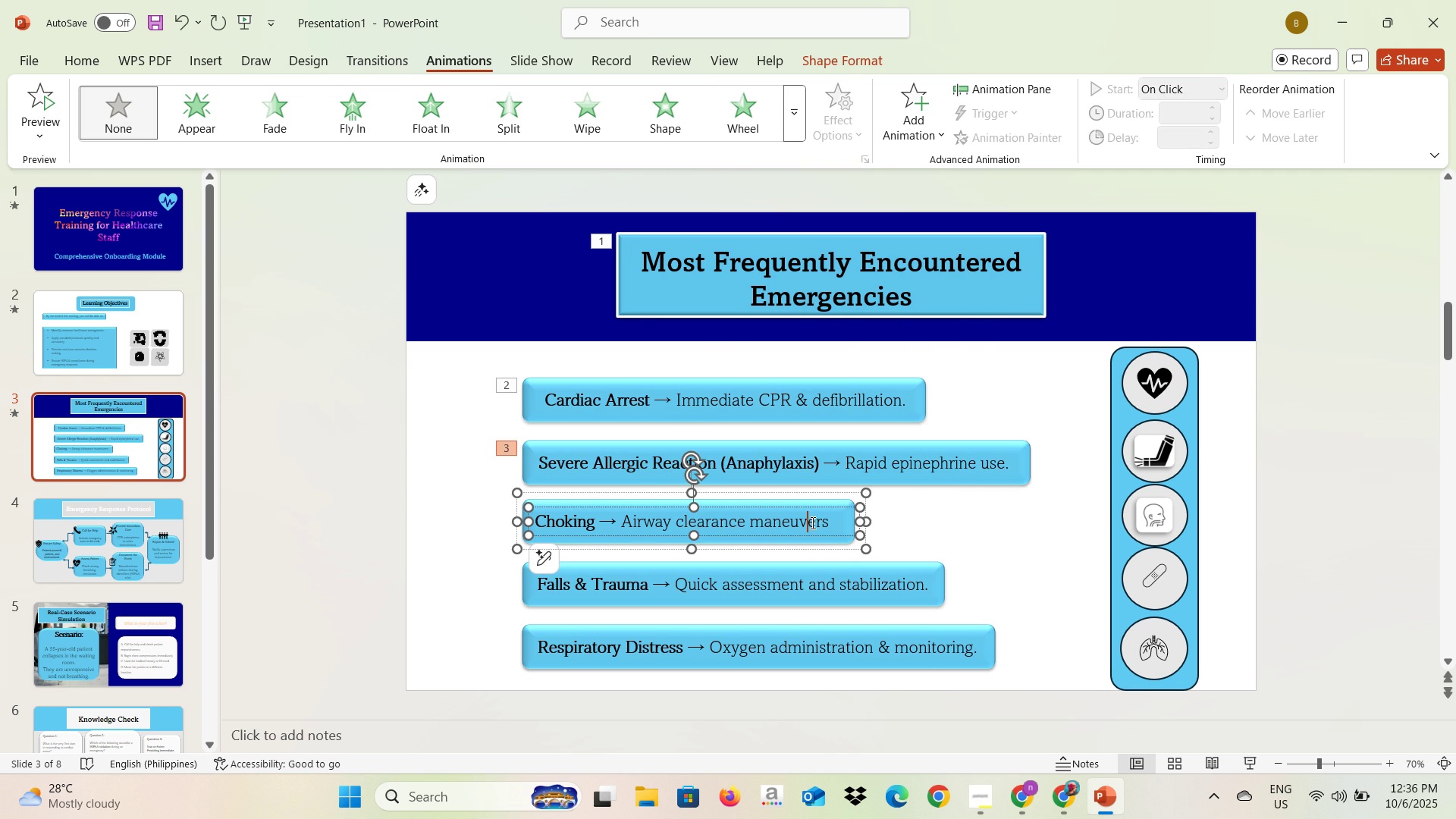 
left_click([811, 522])
 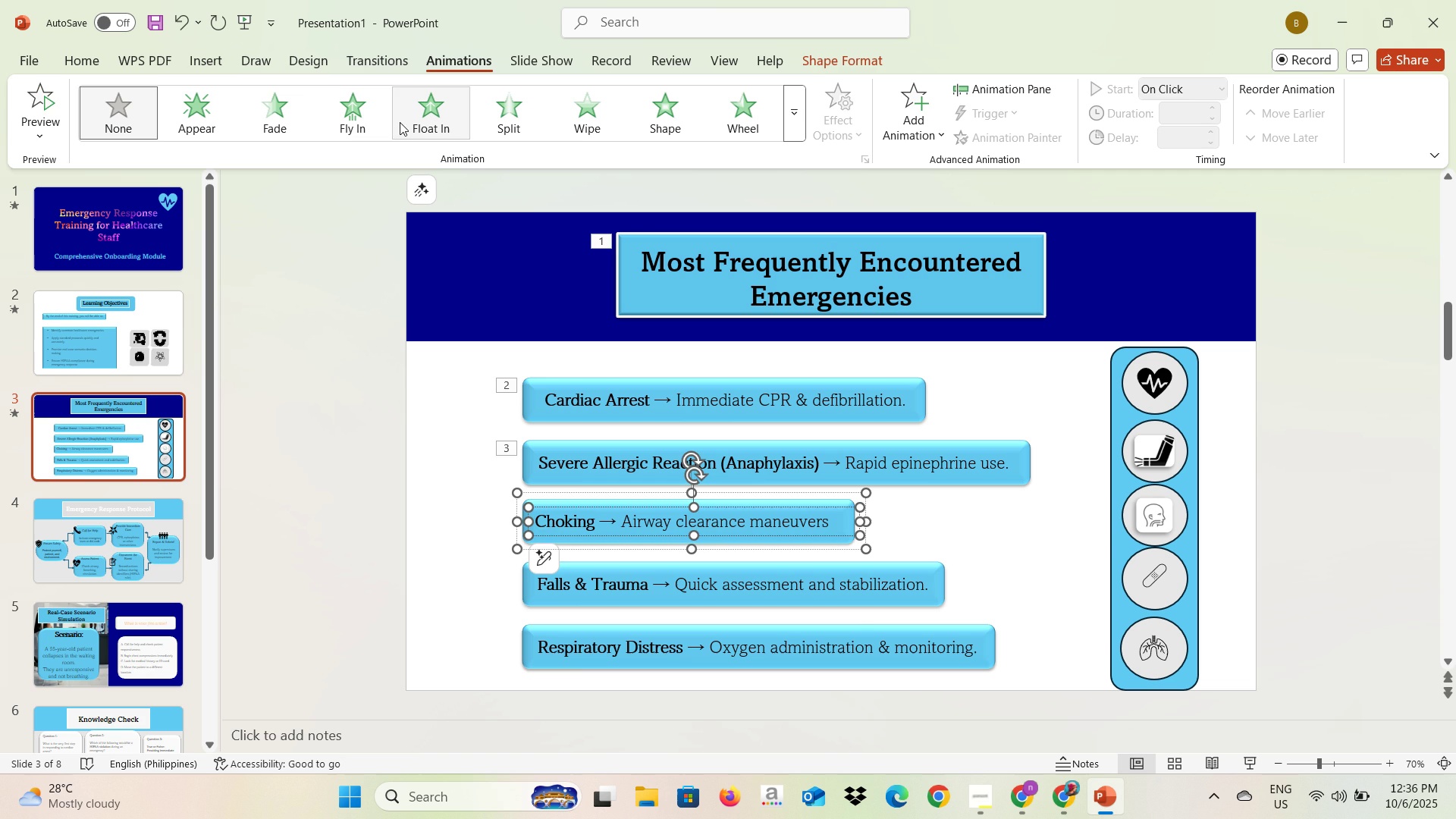 
left_click([386, 122])
 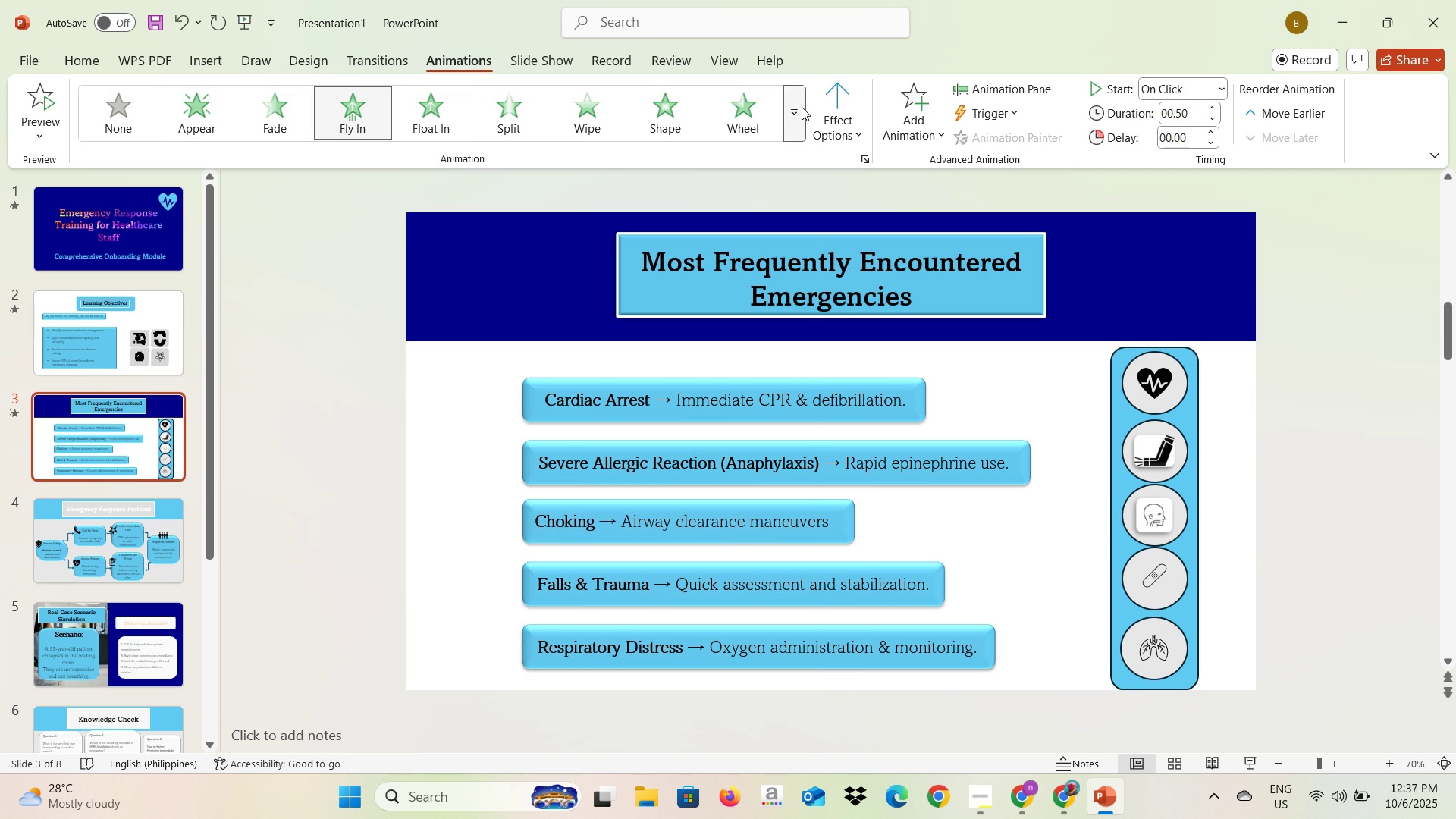 
left_click([802, 107])
 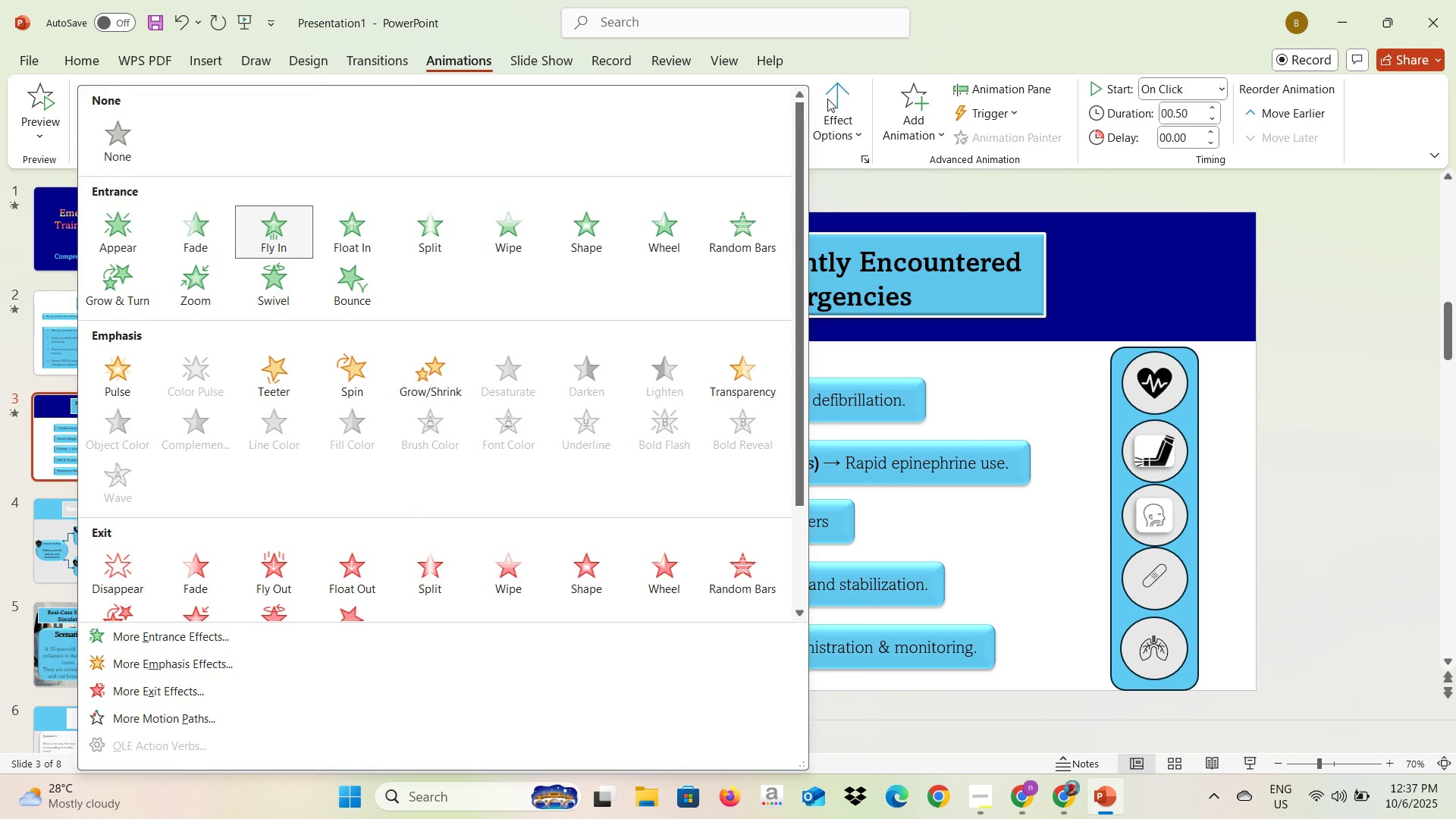 
left_click([827, 99])
 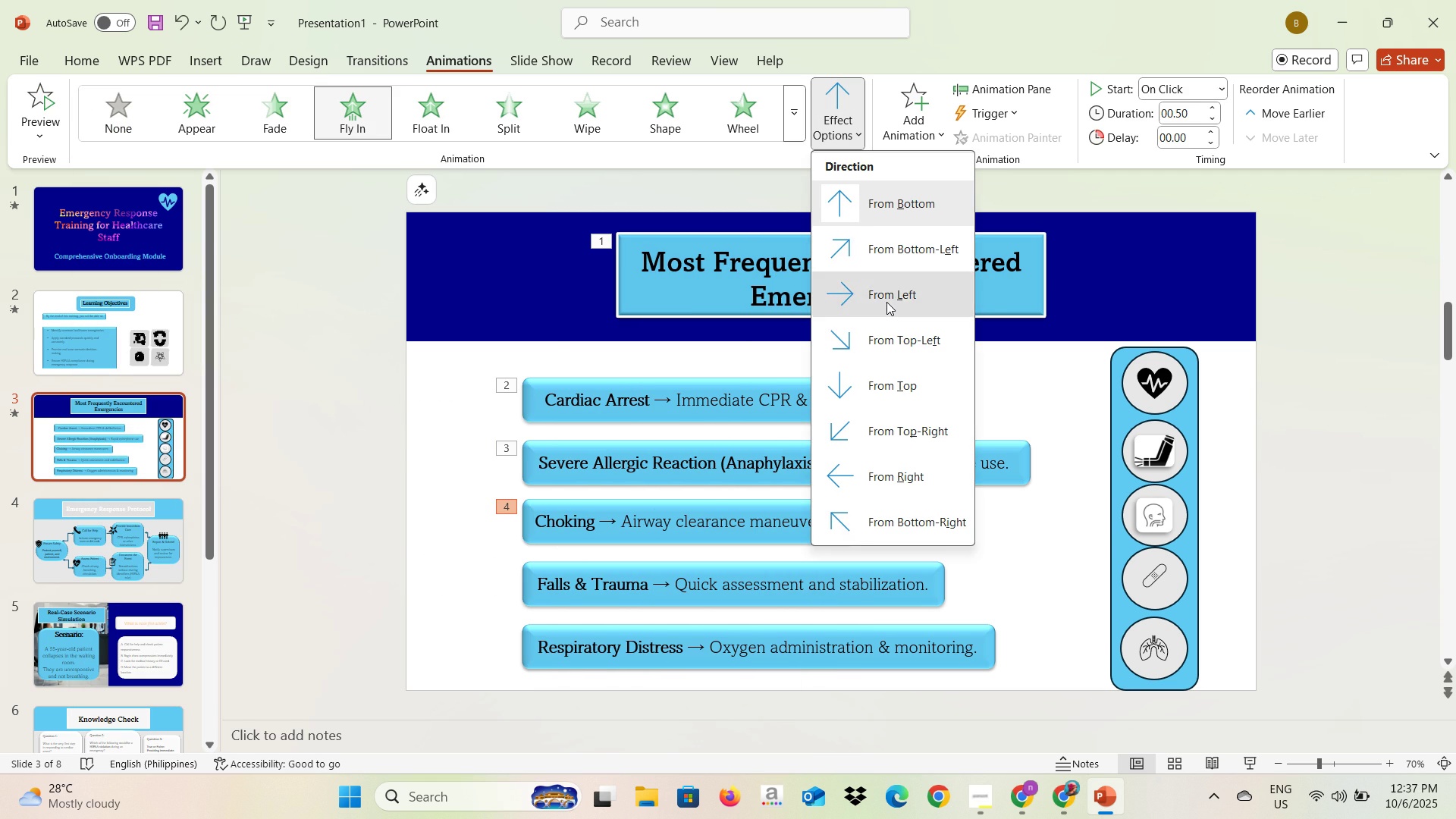 
left_click([886, 302])
 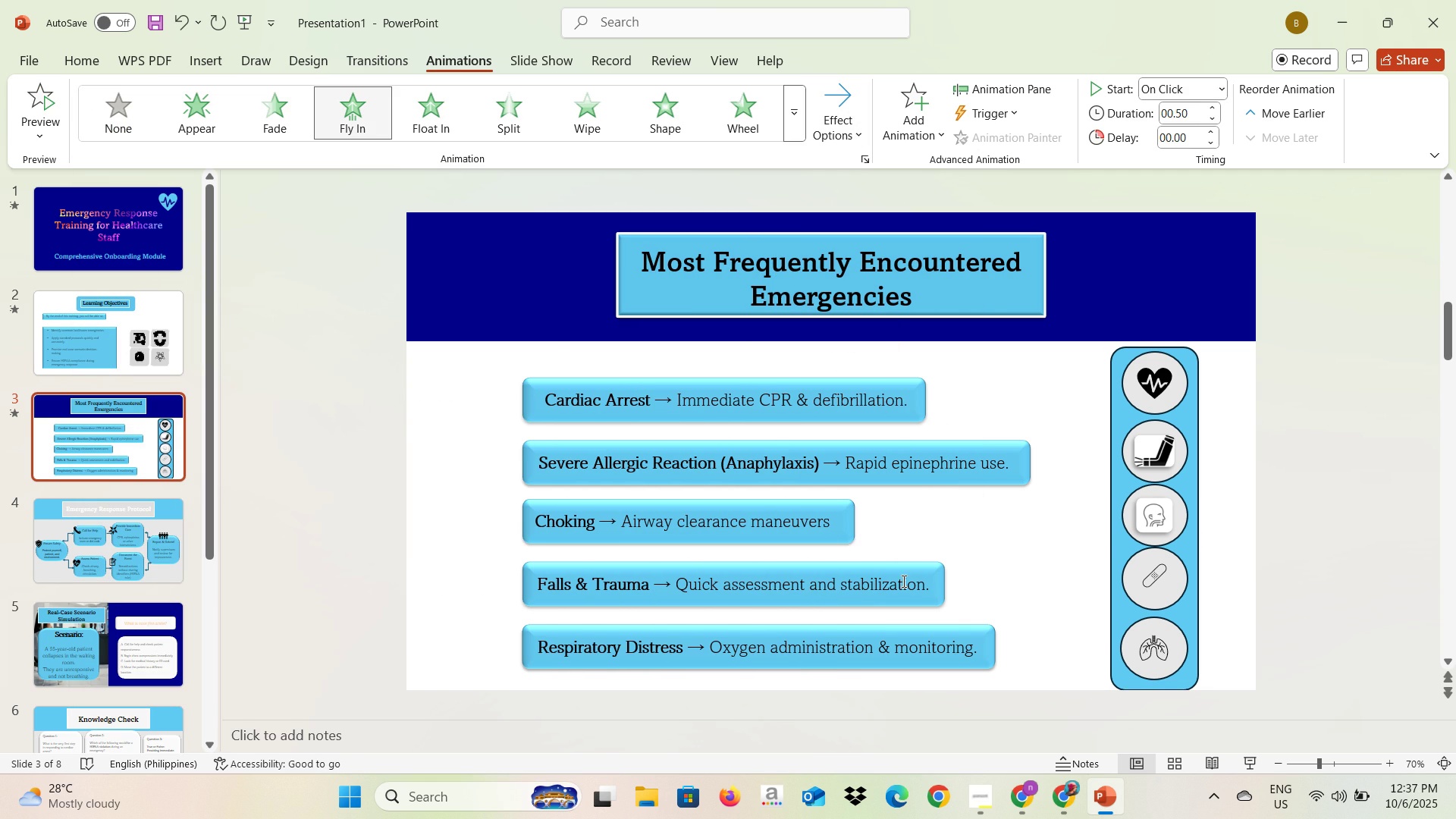 
left_click([912, 583])
 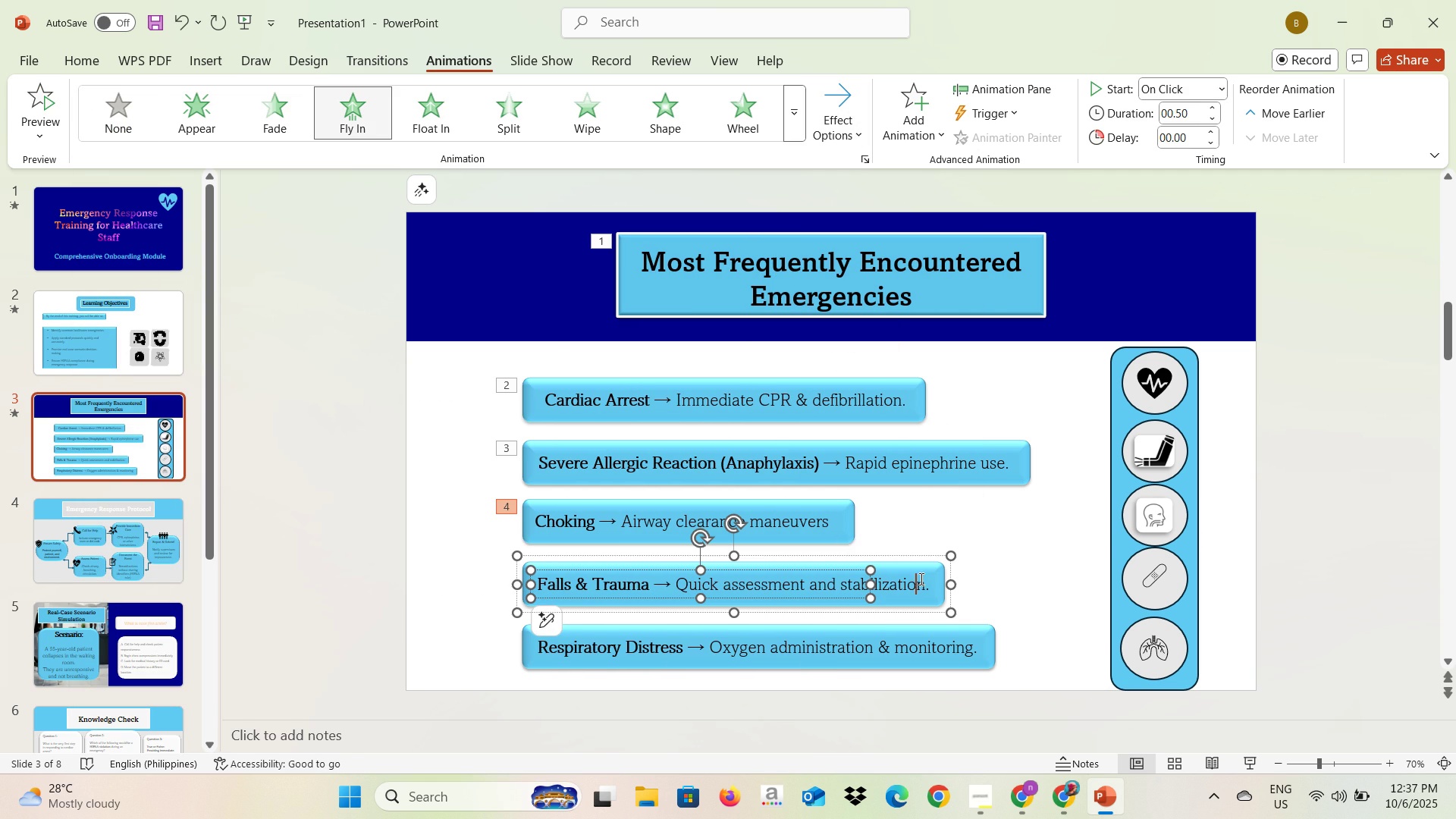 
left_click([920, 579])
 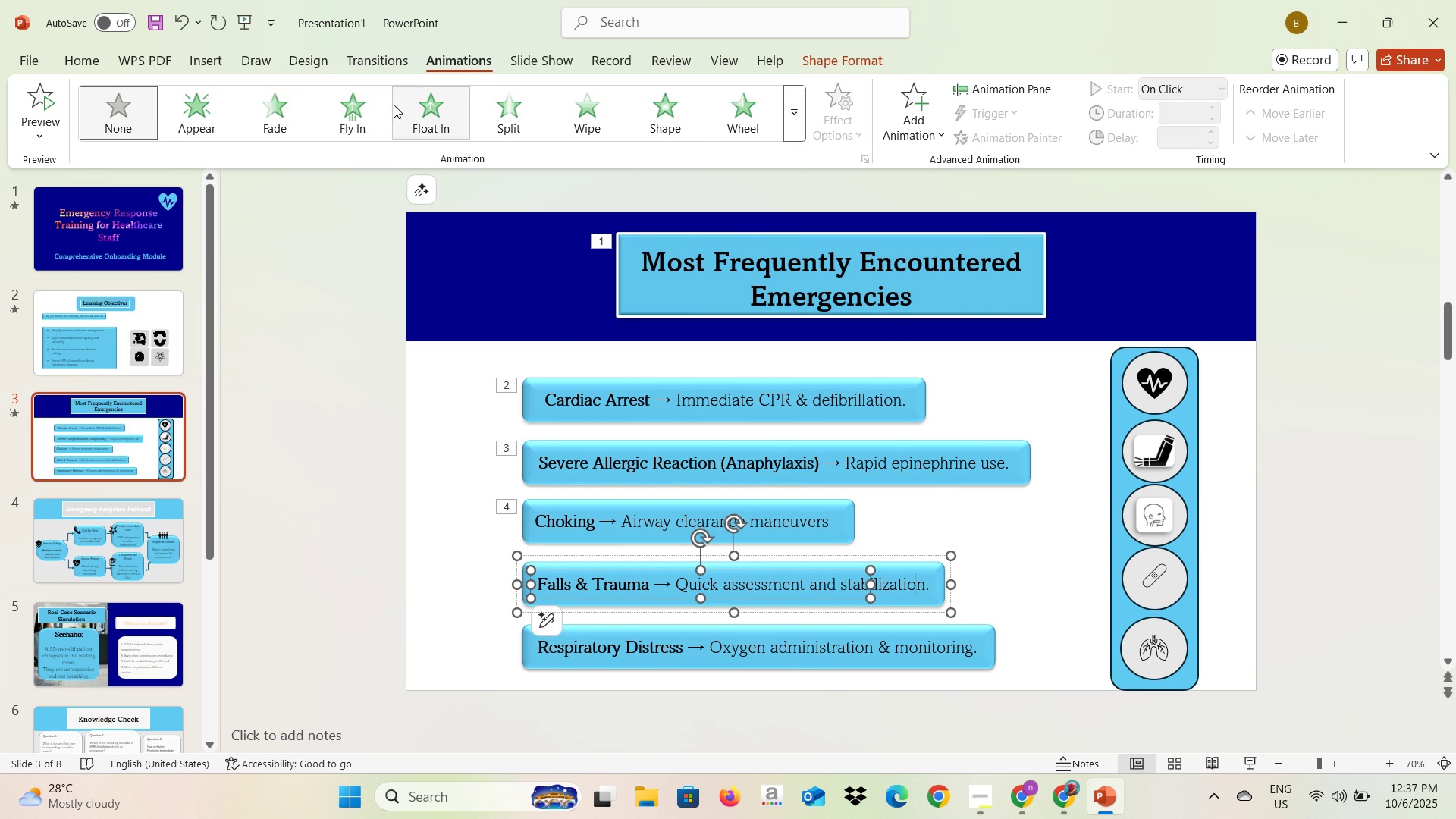 
left_click([368, 108])
 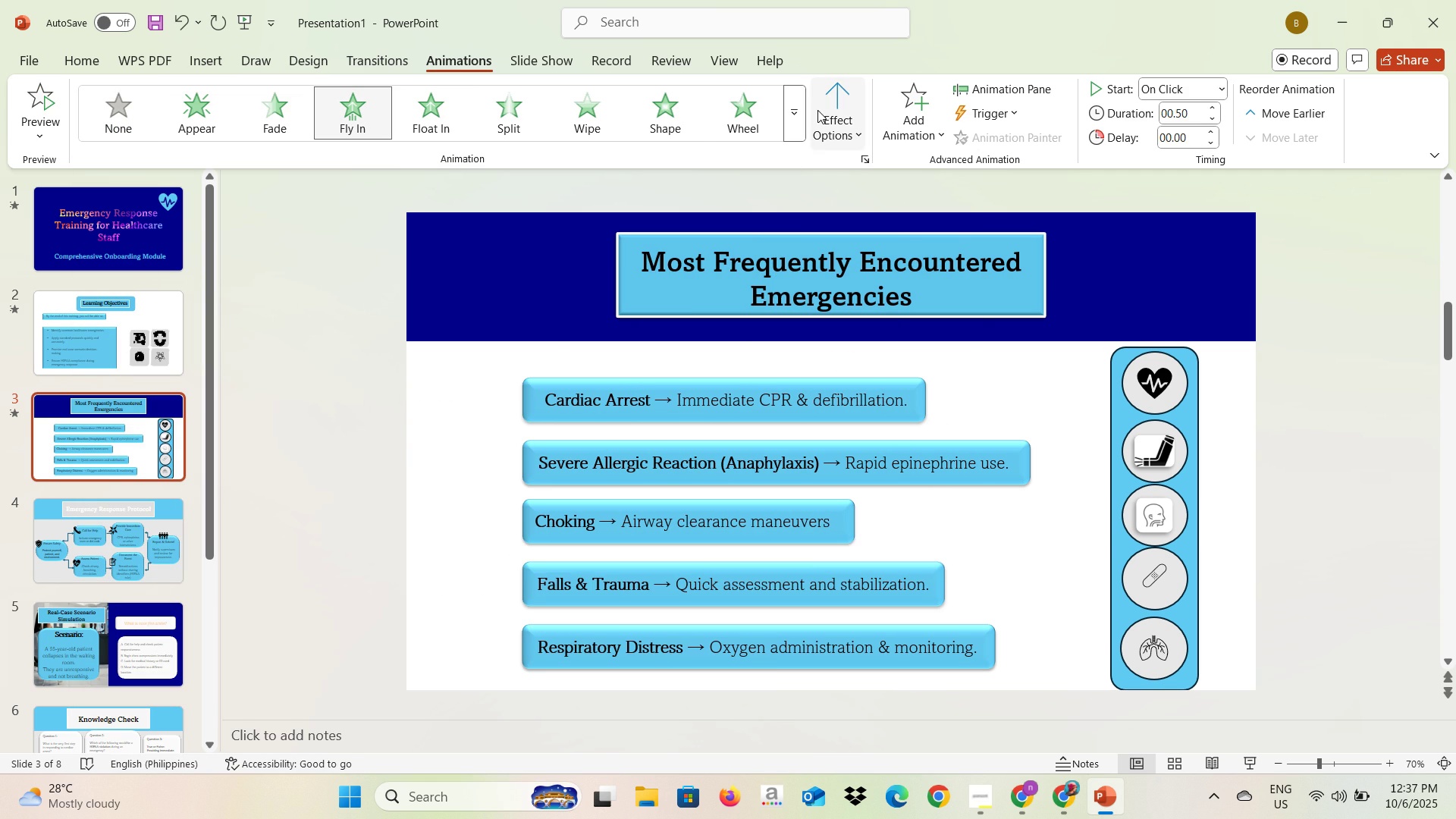 
left_click([817, 110])
 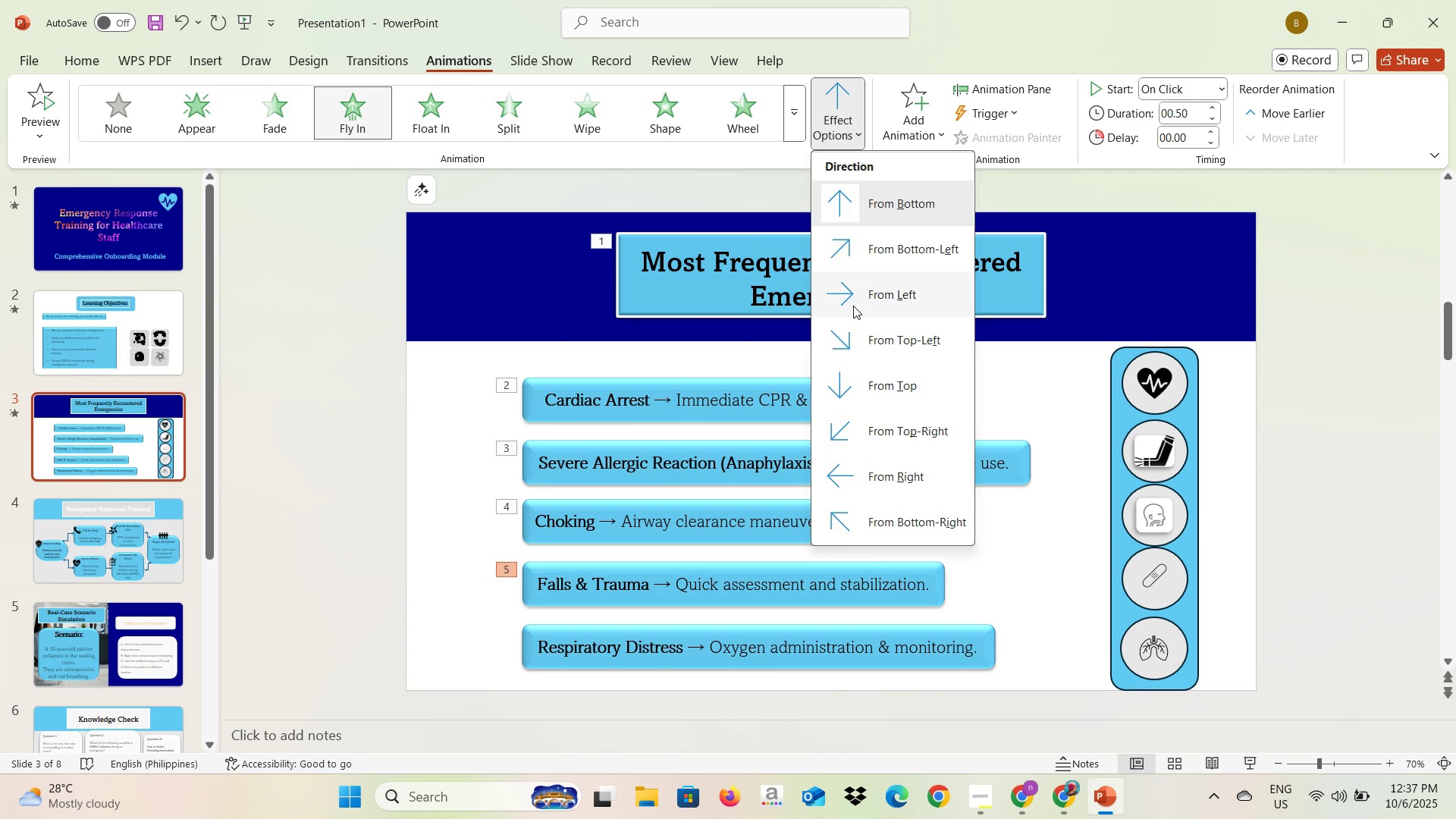 
left_click([853, 306])
 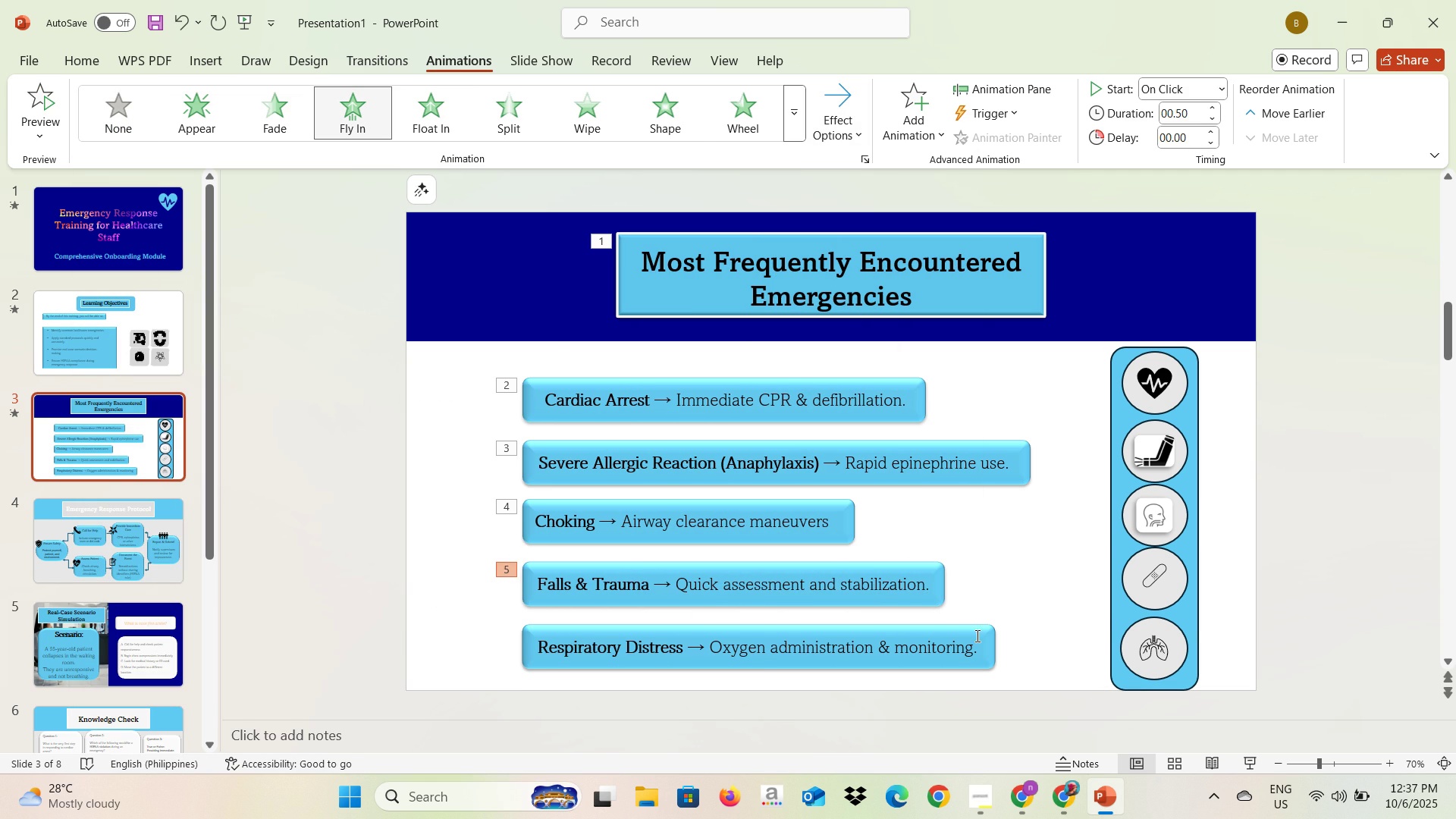 
double_click([976, 635])
 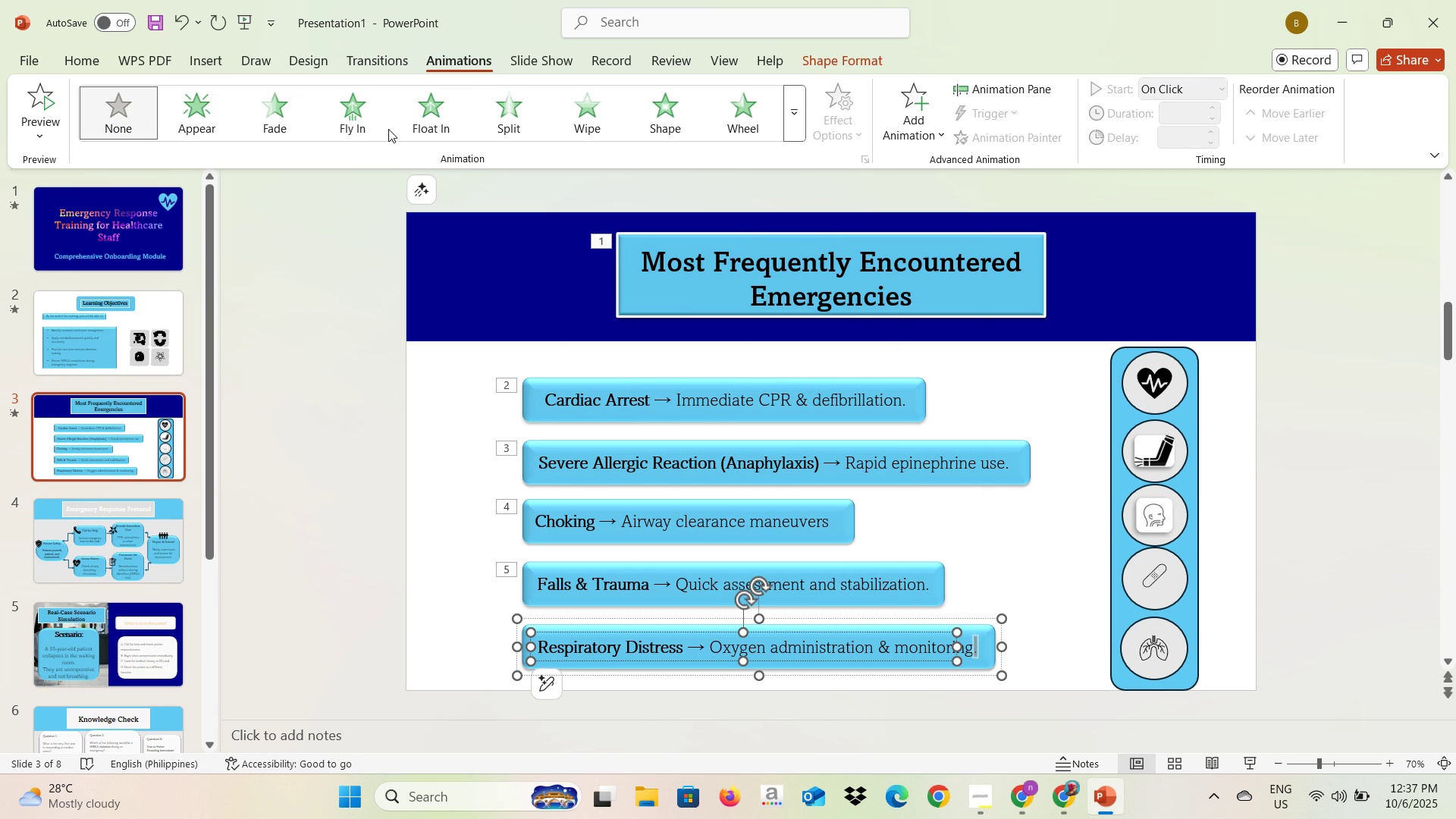 
left_click([366, 124])
 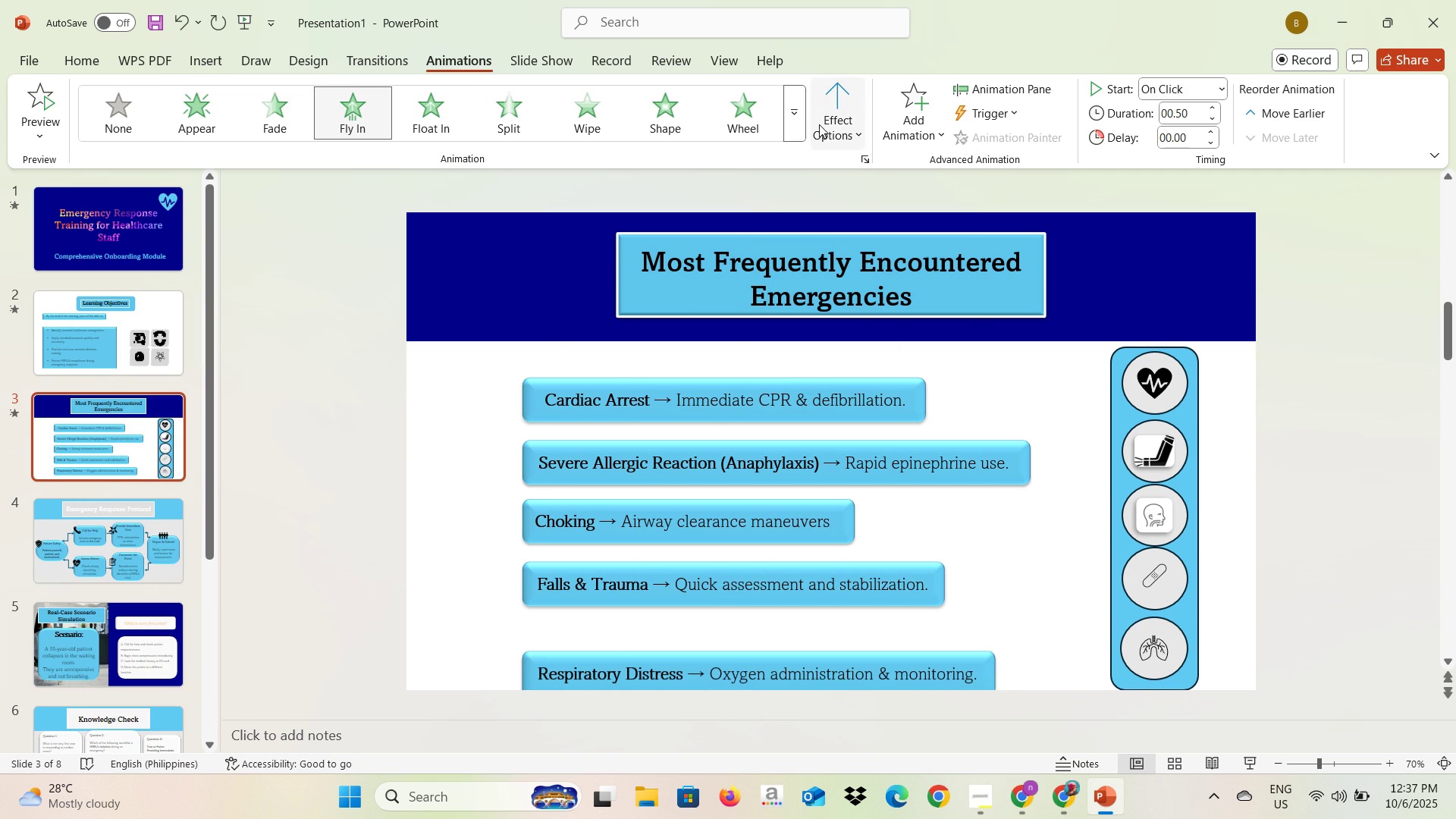 
left_click([820, 124])
 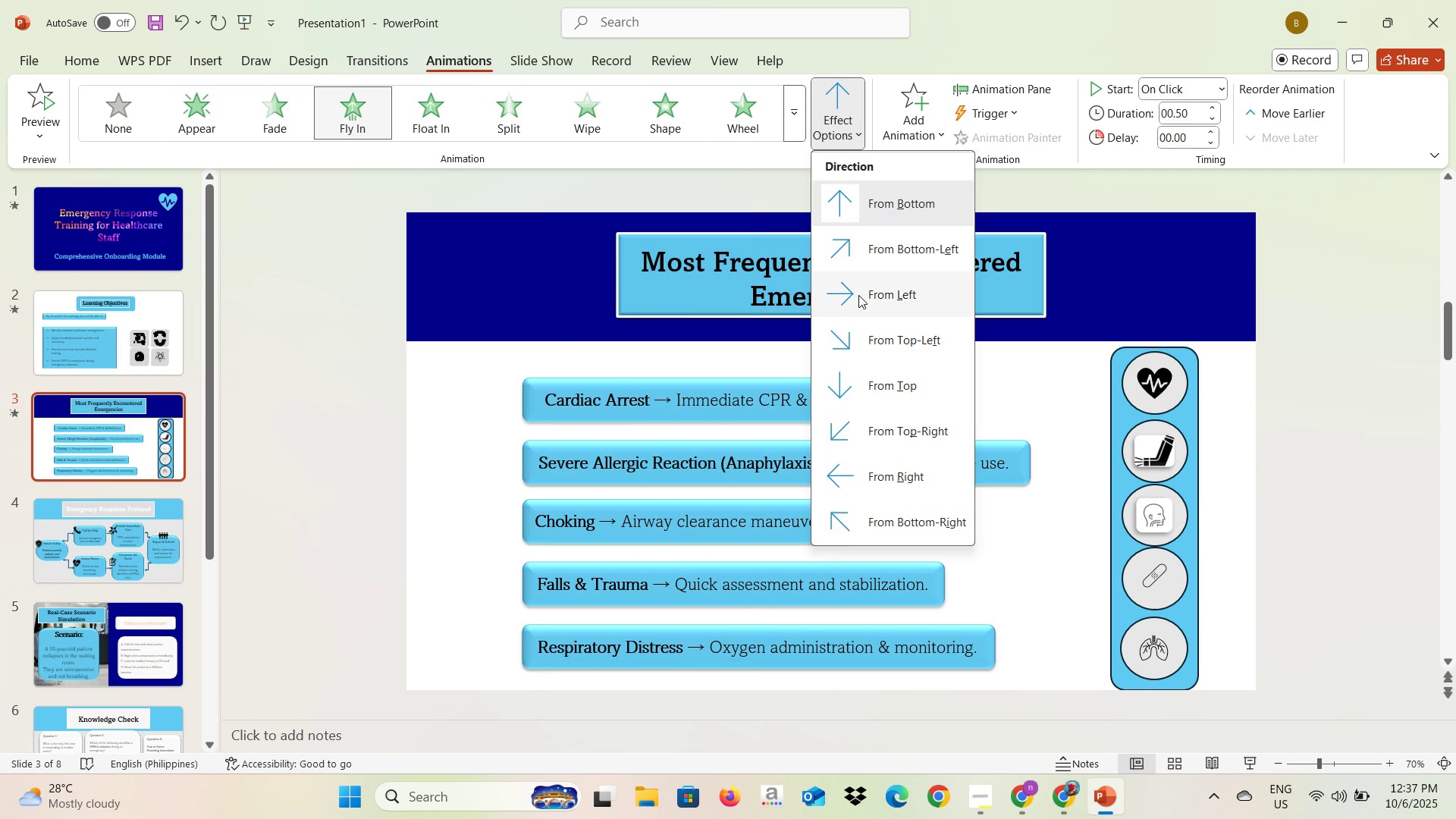 
left_click([858, 295])
 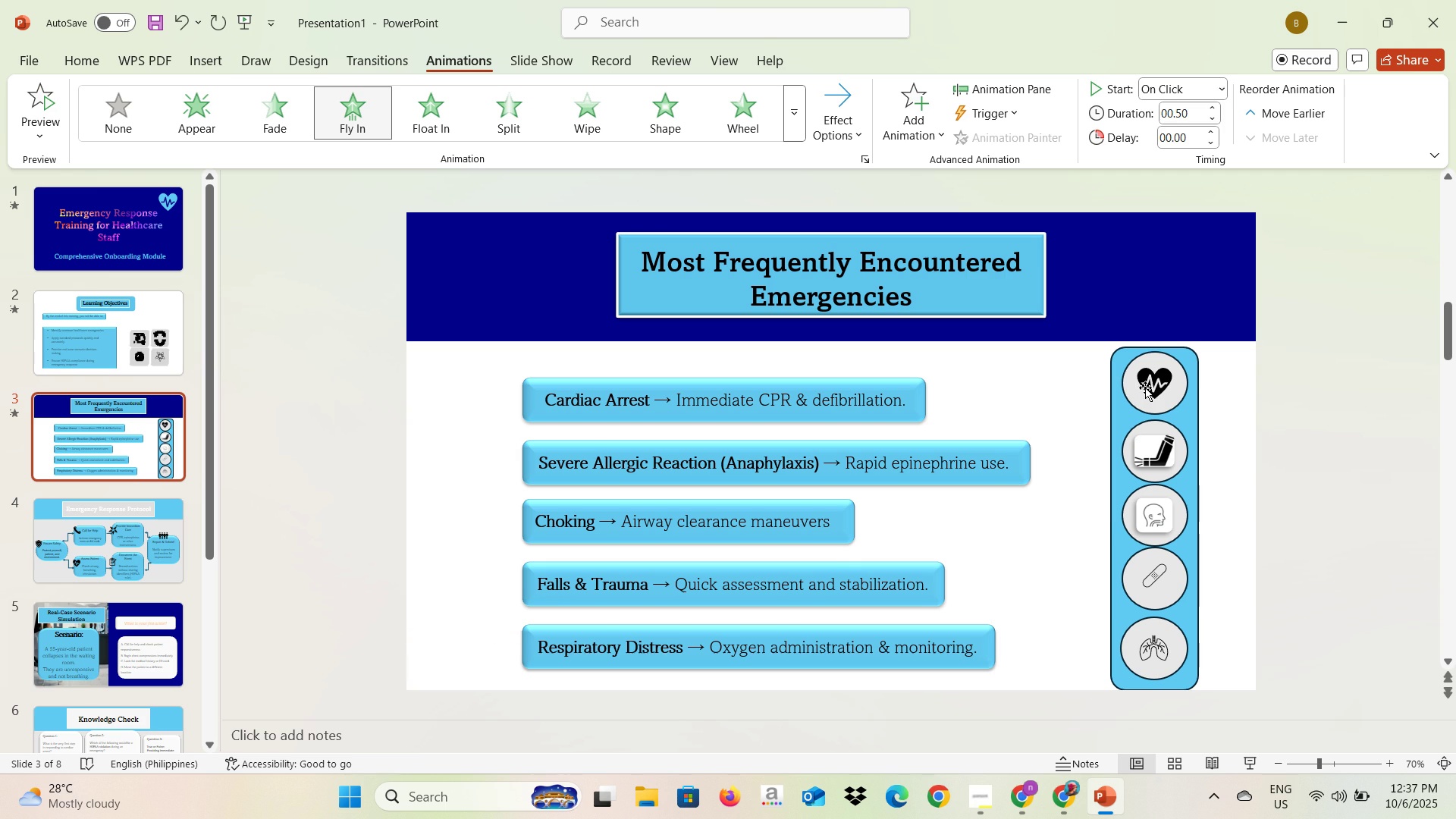 
left_click([1146, 388])
 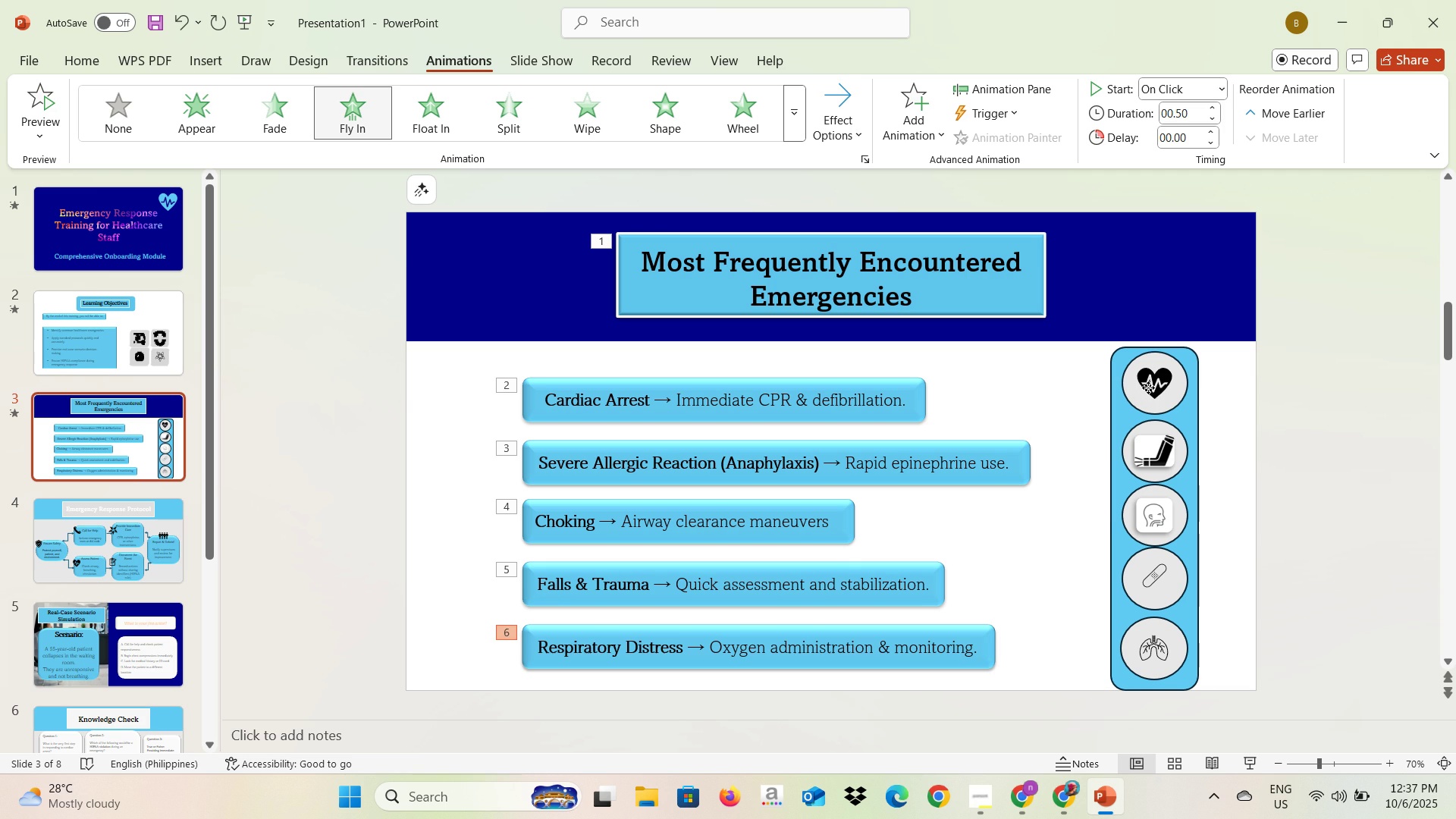 
left_click([1148, 388])
 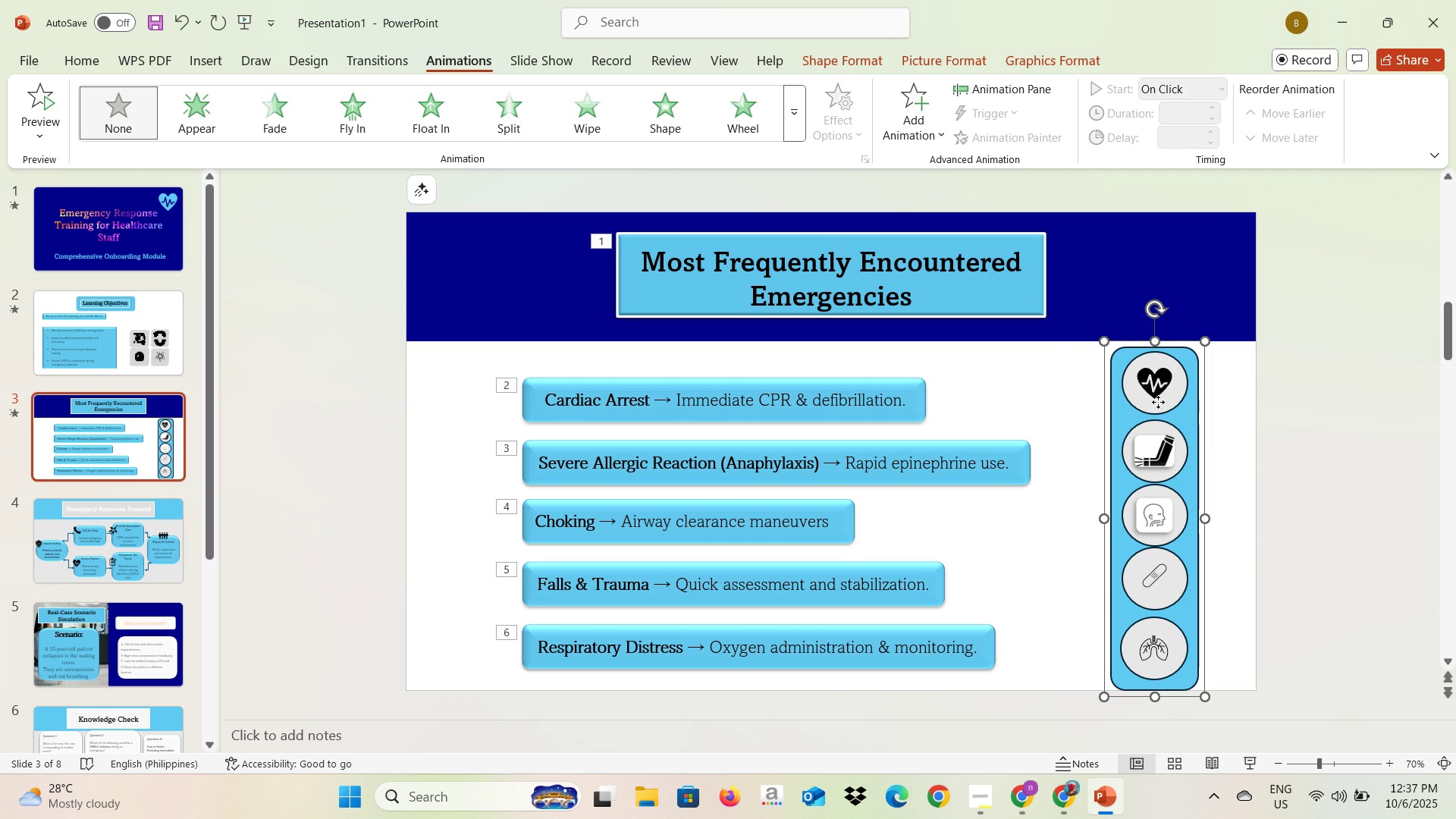 
left_click([1158, 402])
 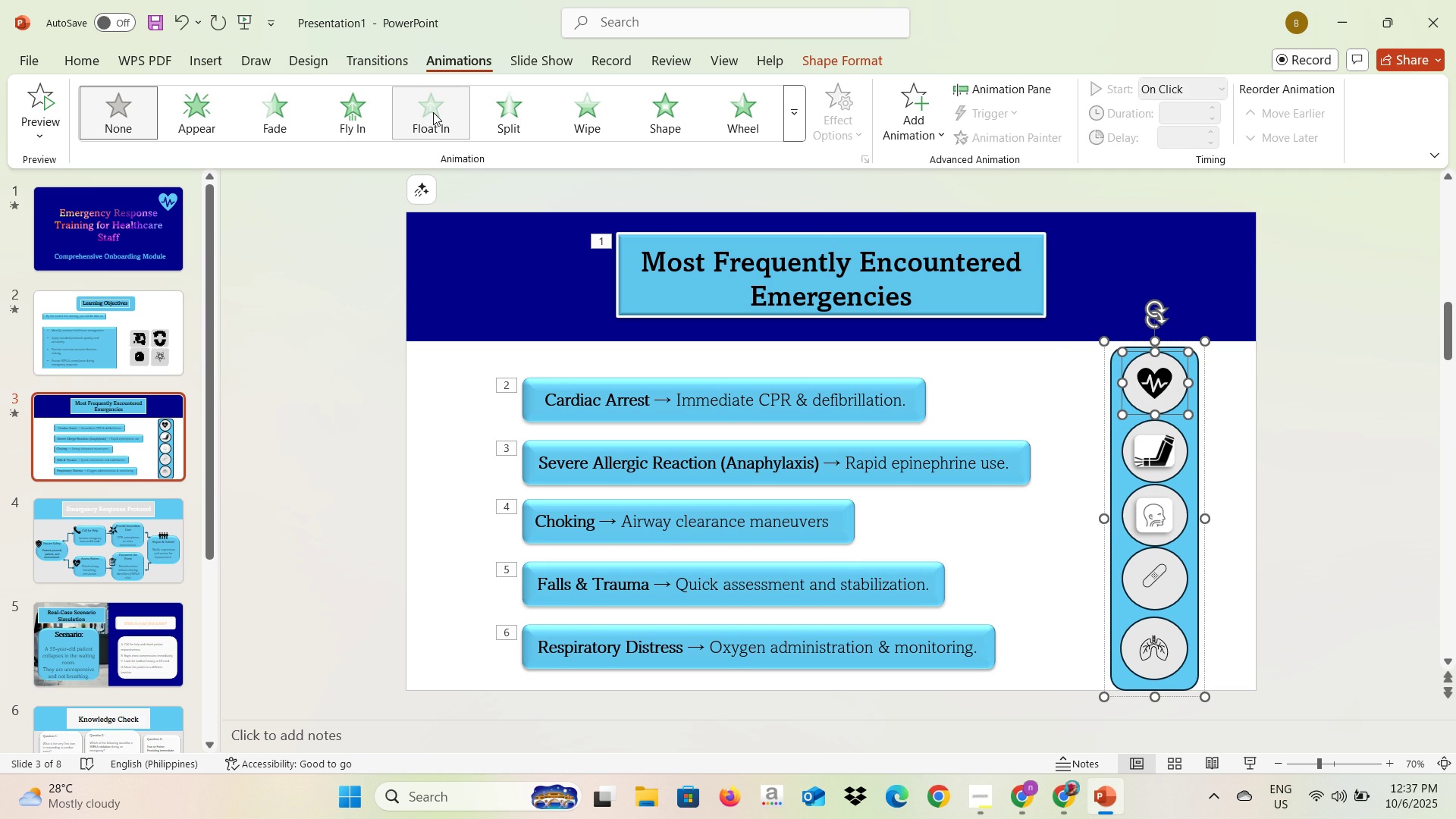 
left_click([433, 112])
 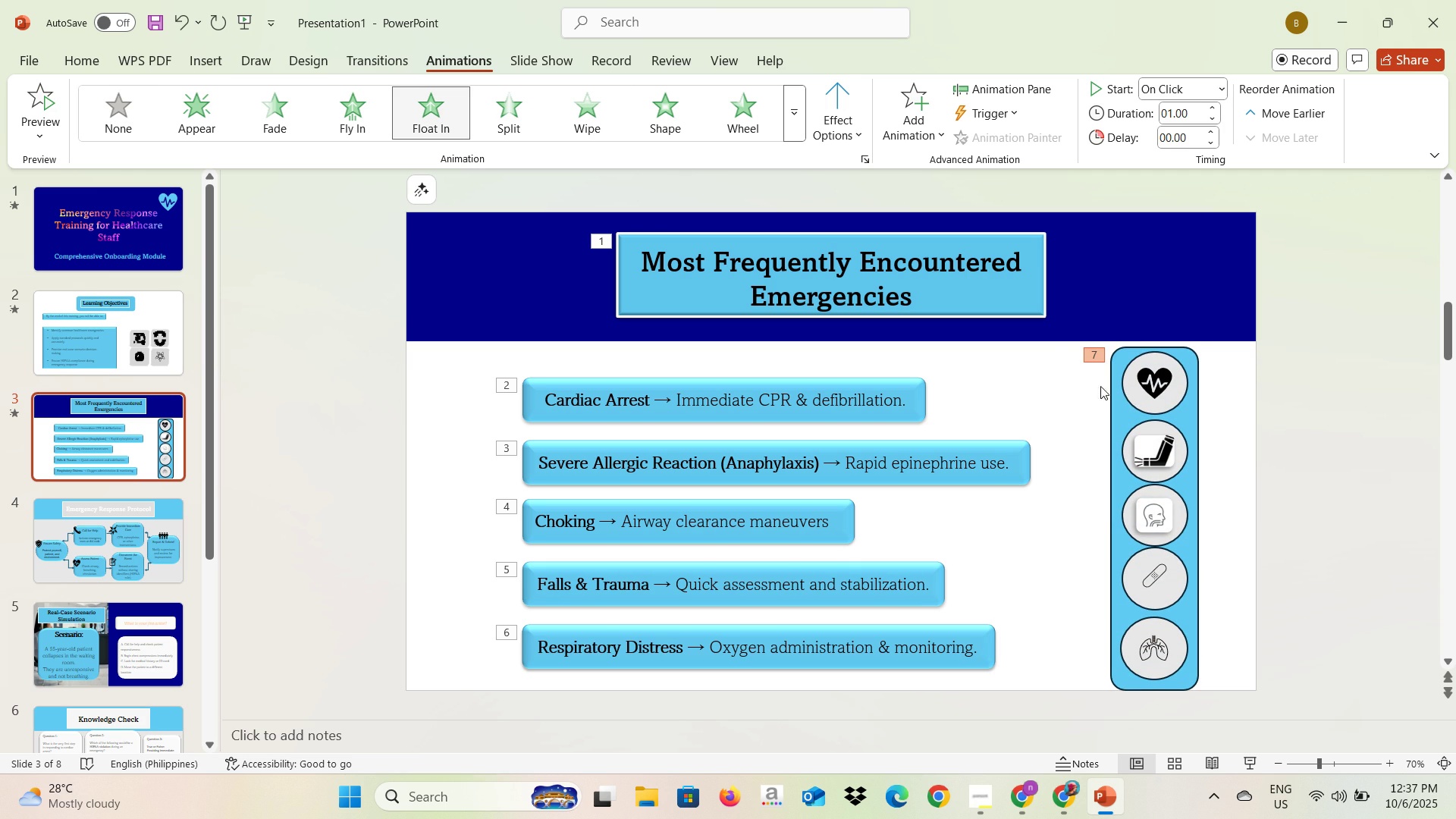 
left_click([1131, 391])
 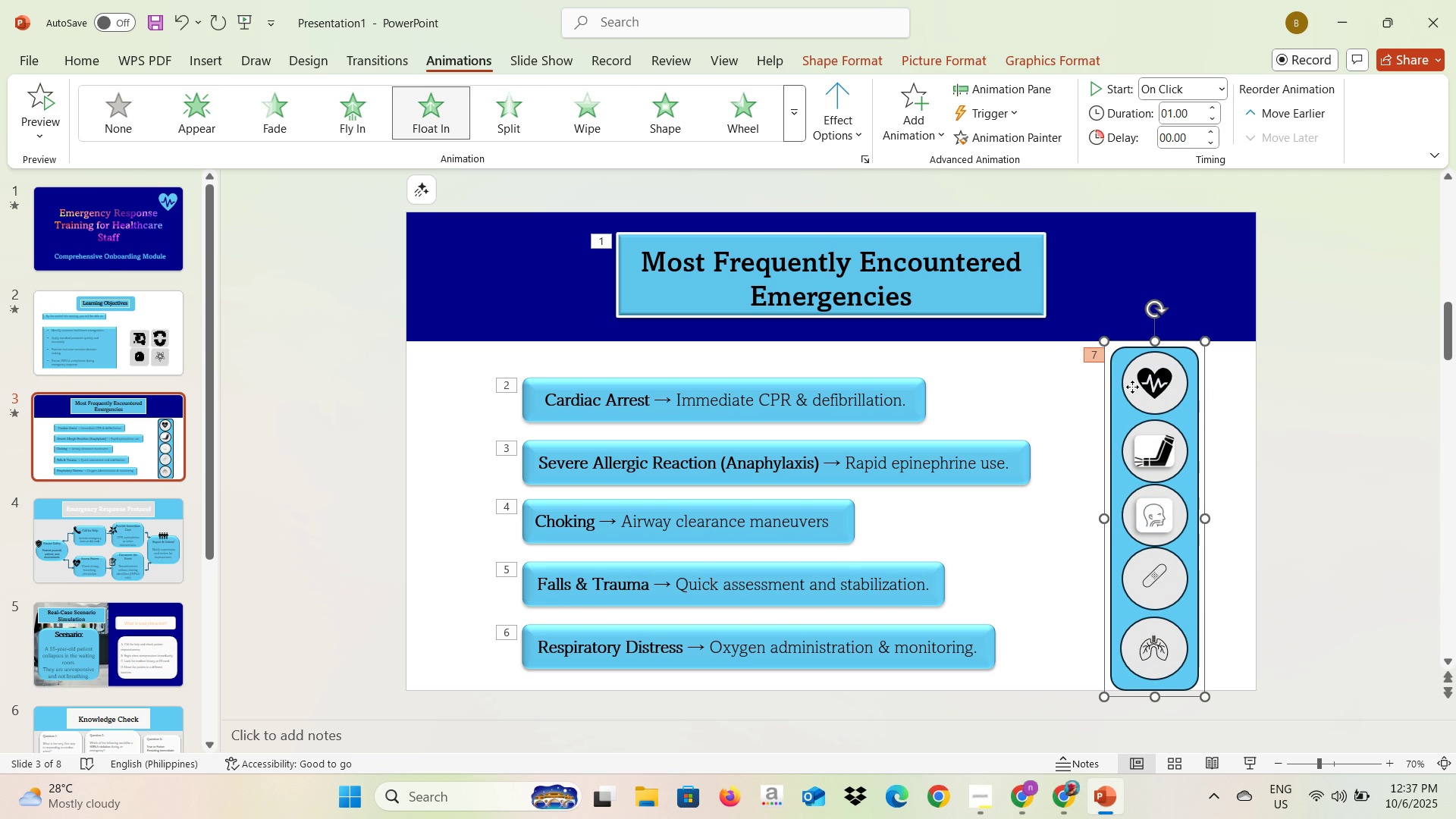 
left_click([1132, 387])
 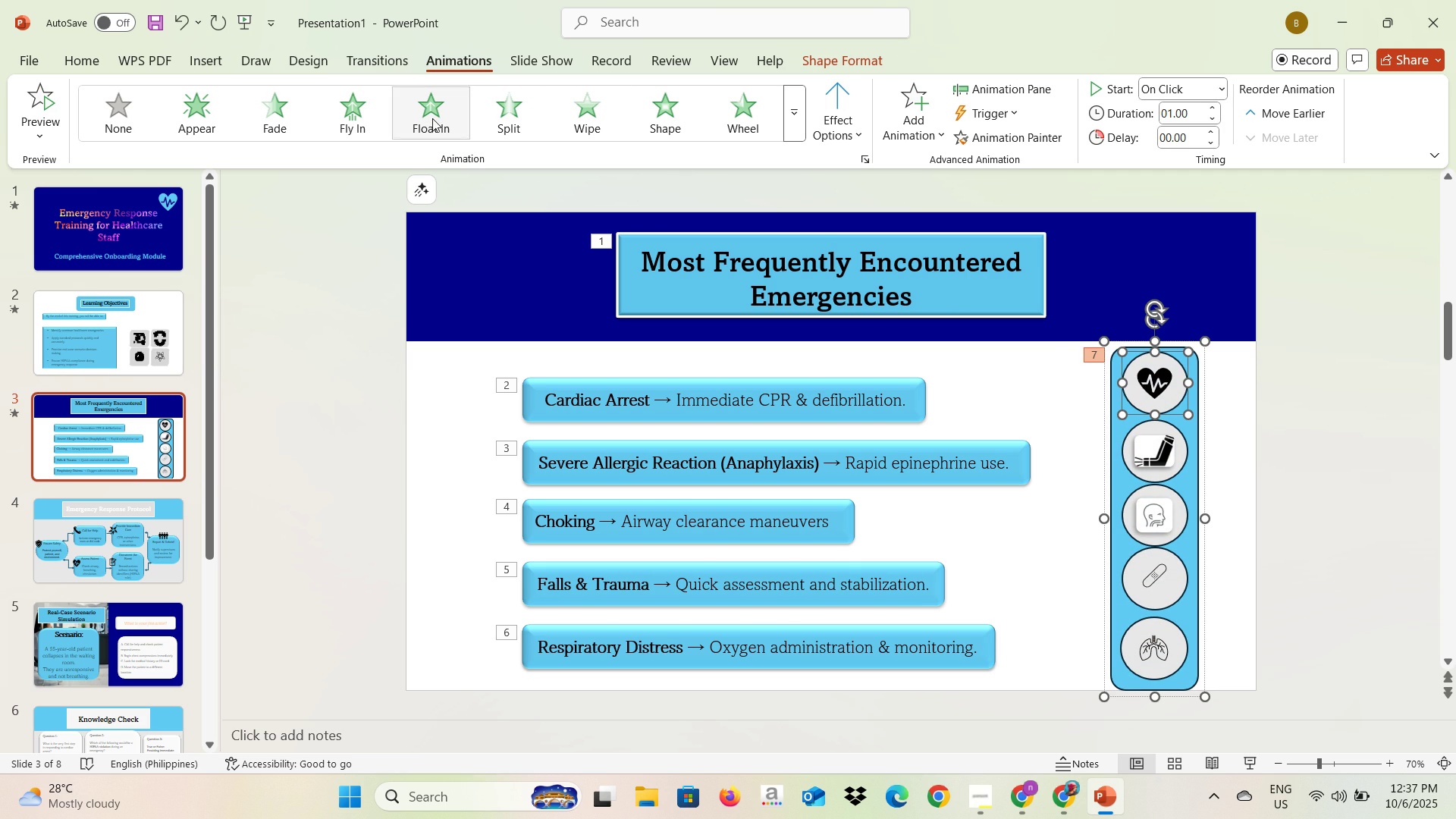 
left_click([366, 131])
 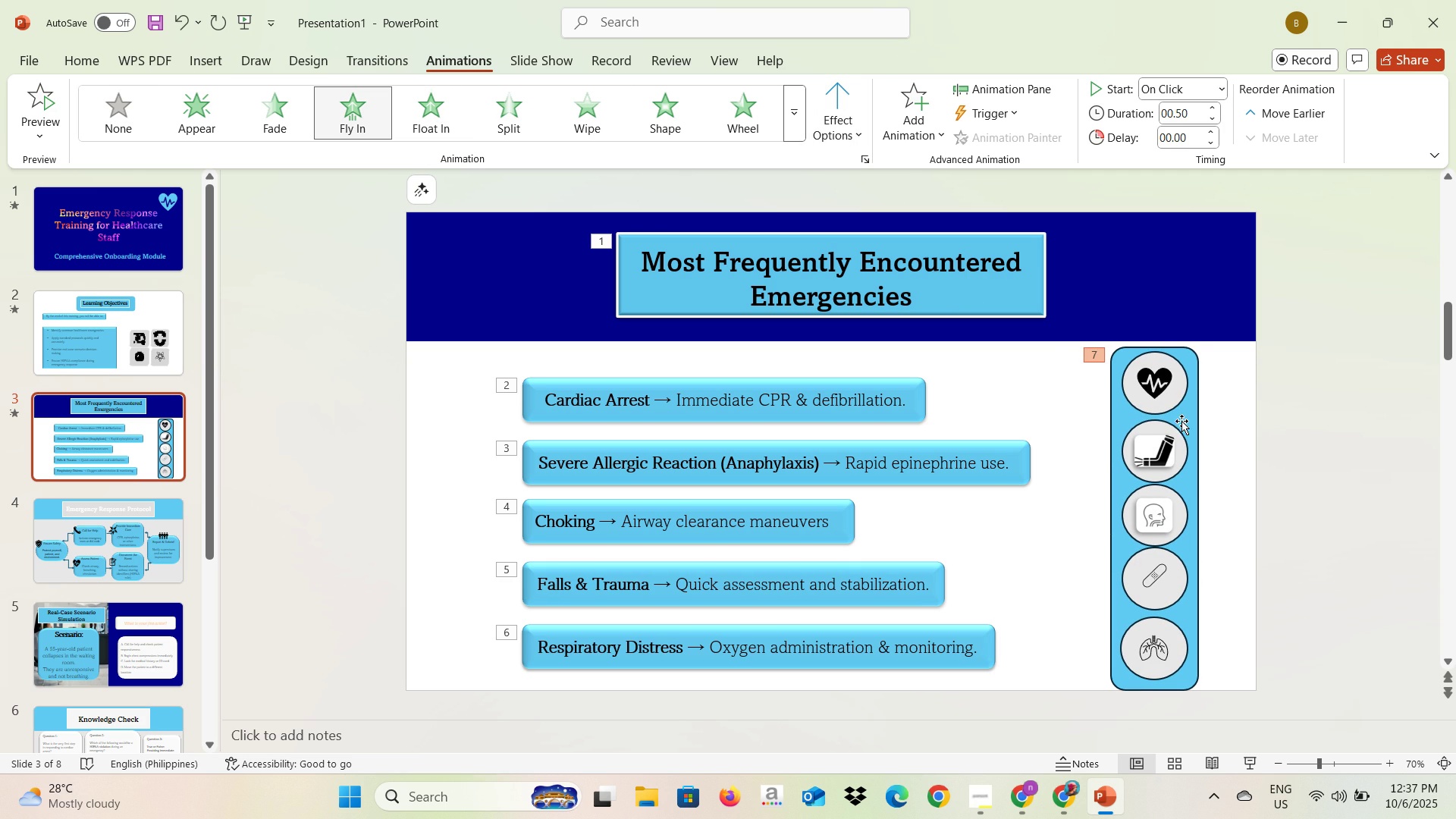 
left_click([1349, 460])
 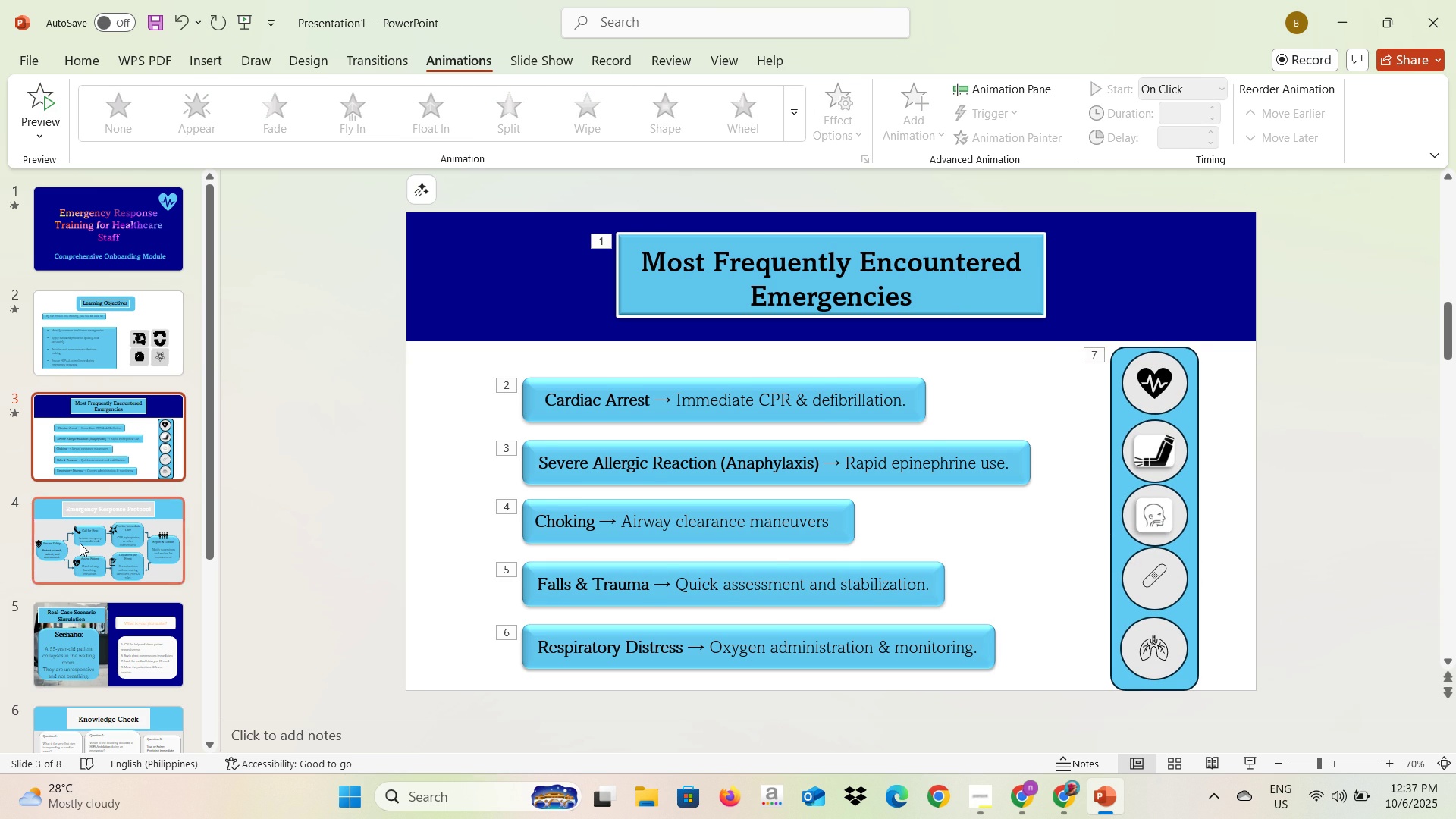 
left_click([80, 541])
 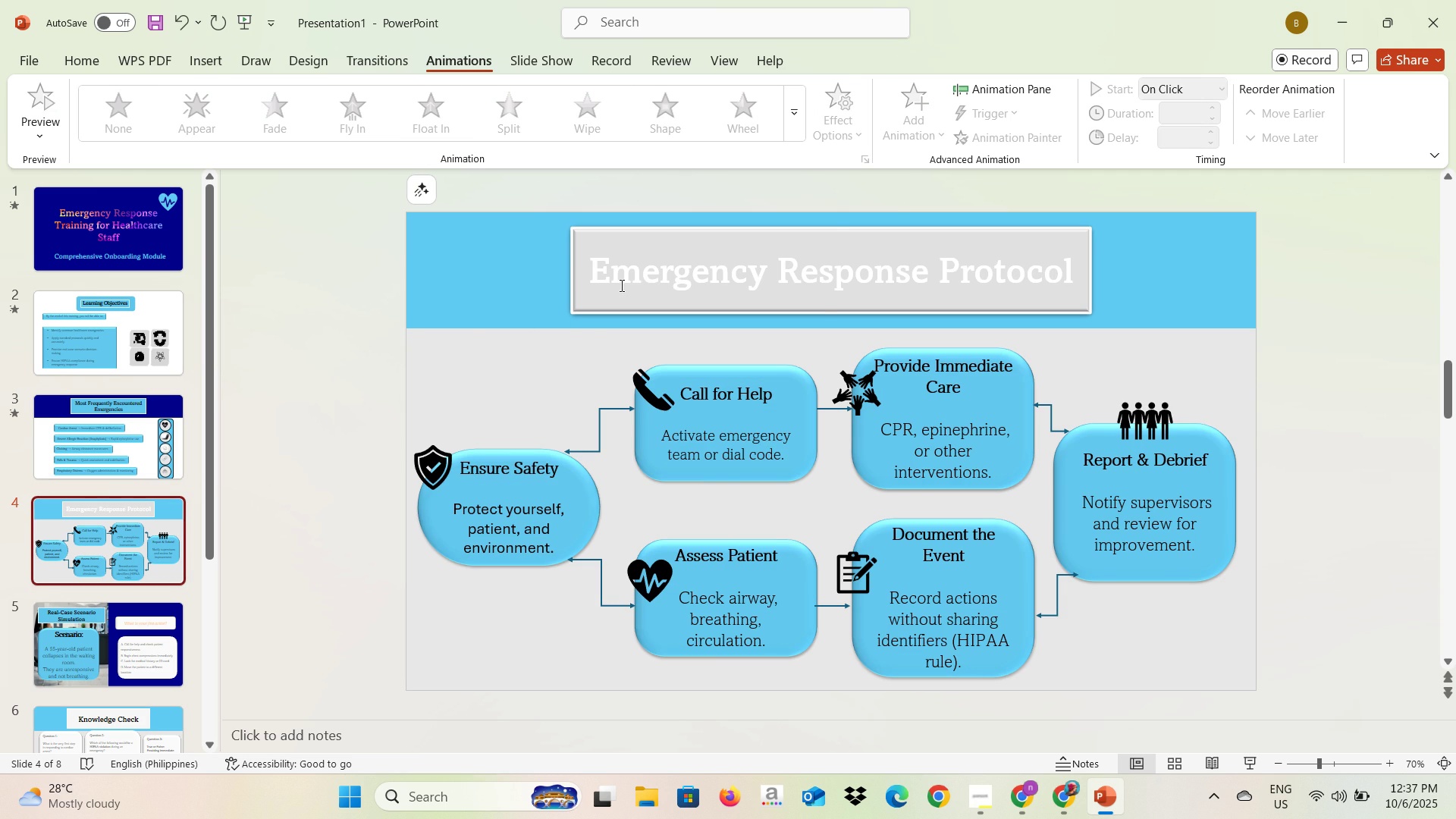 
double_click([648, 274])